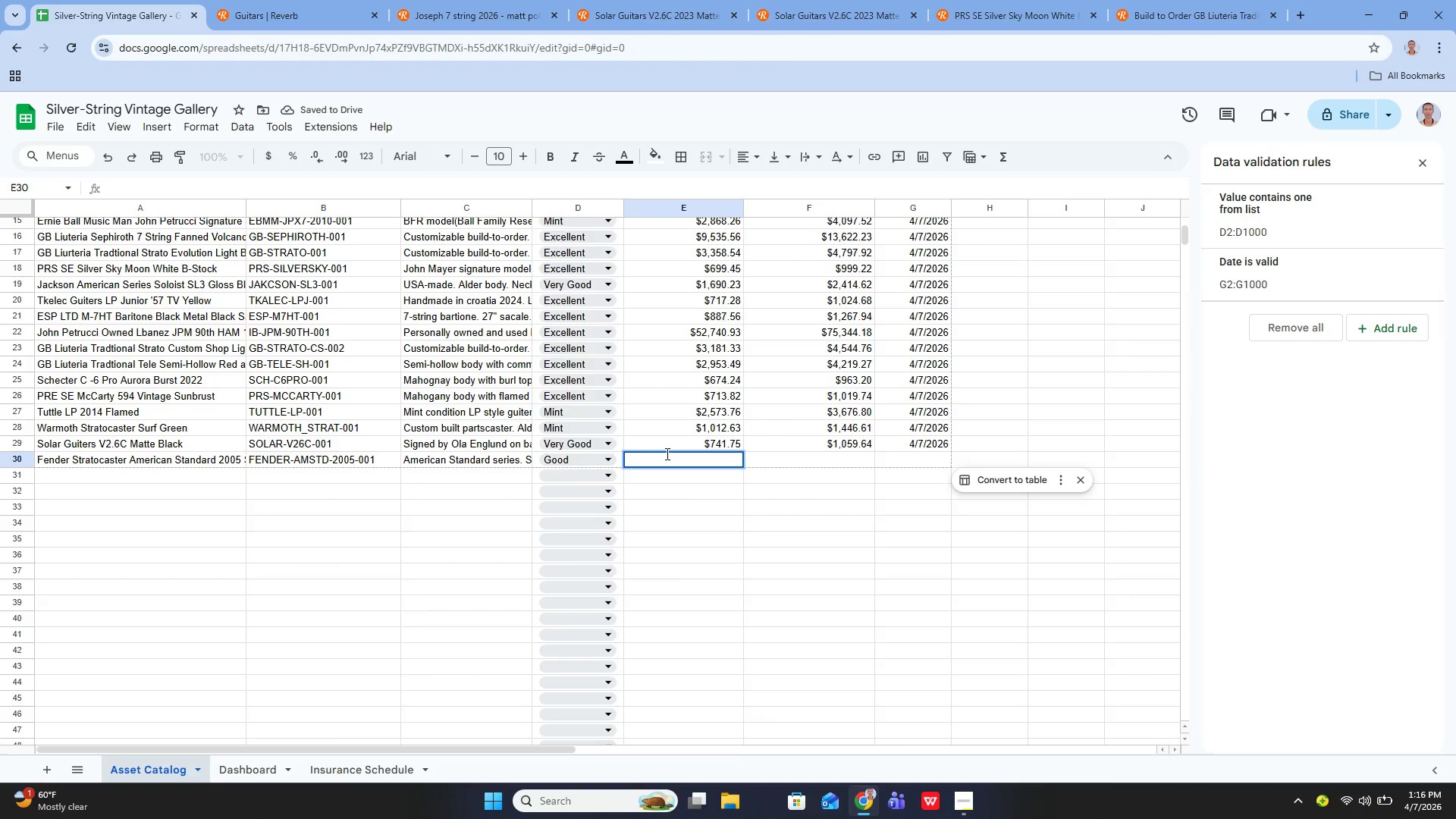 
type(1567/)
key(Backspace)
key(Backspace)
key(Backspace)
key(Backspace)
type(097/01)
 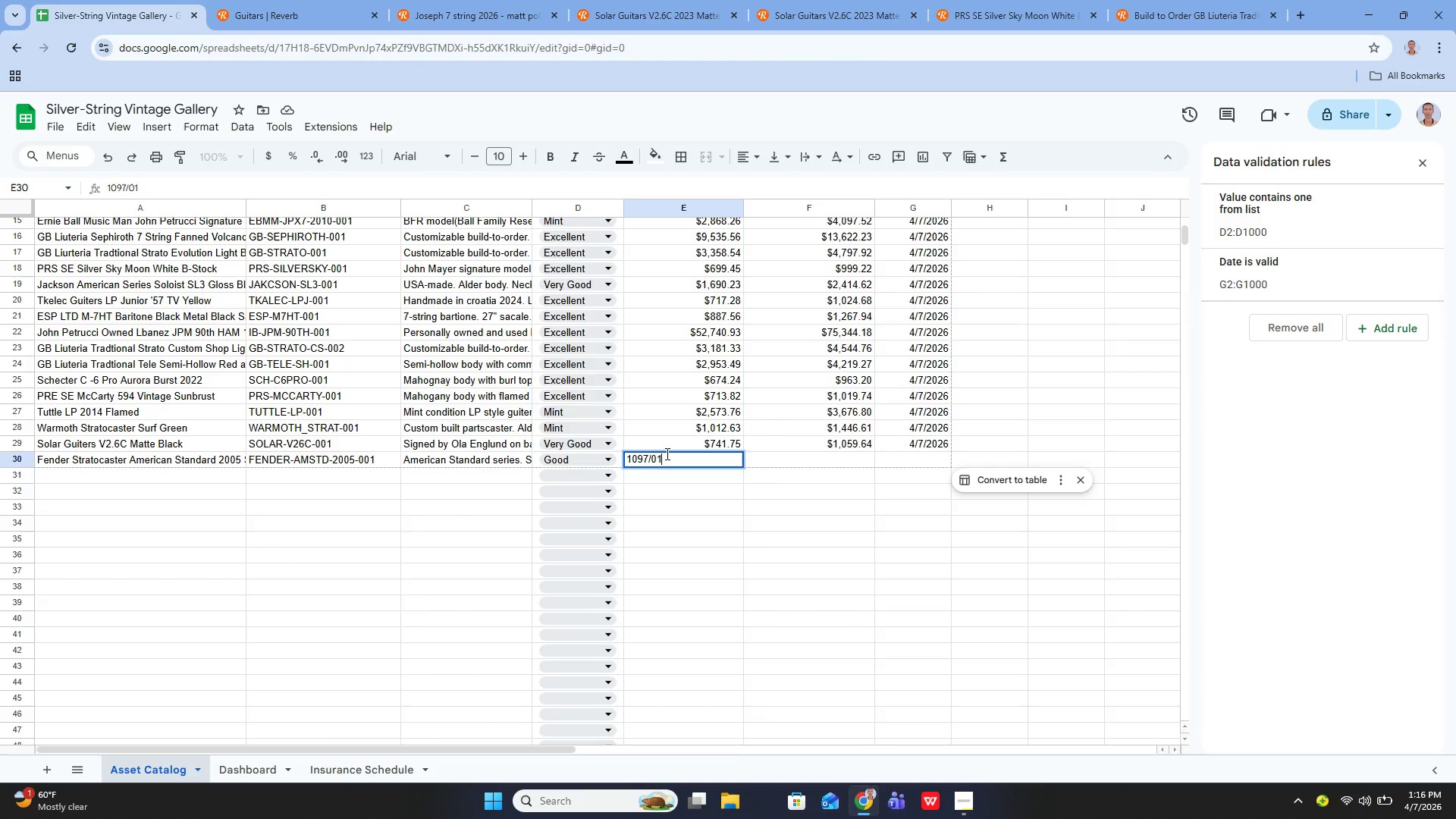 
key(Enter)
 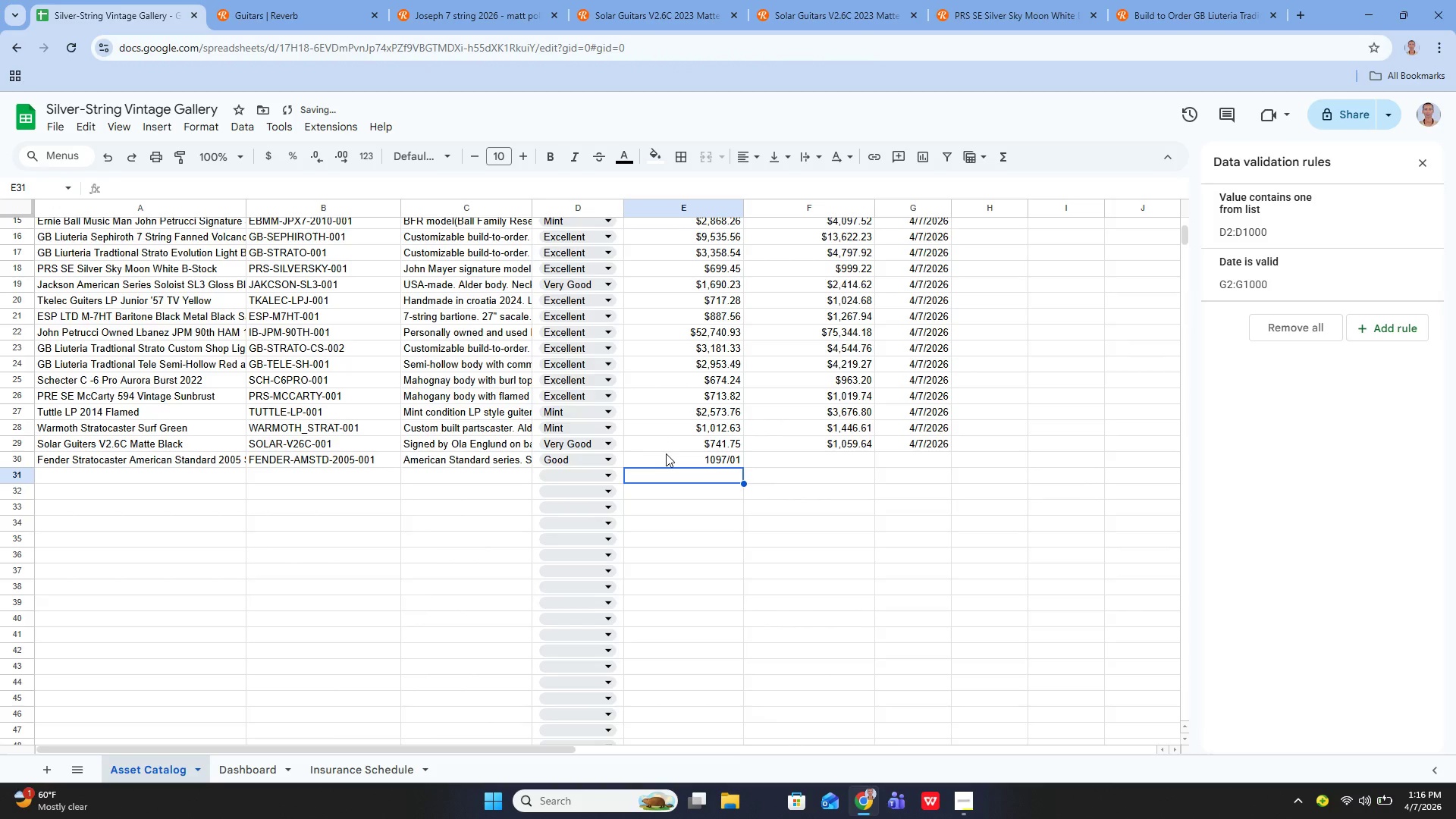 
key(ArrowUp)
 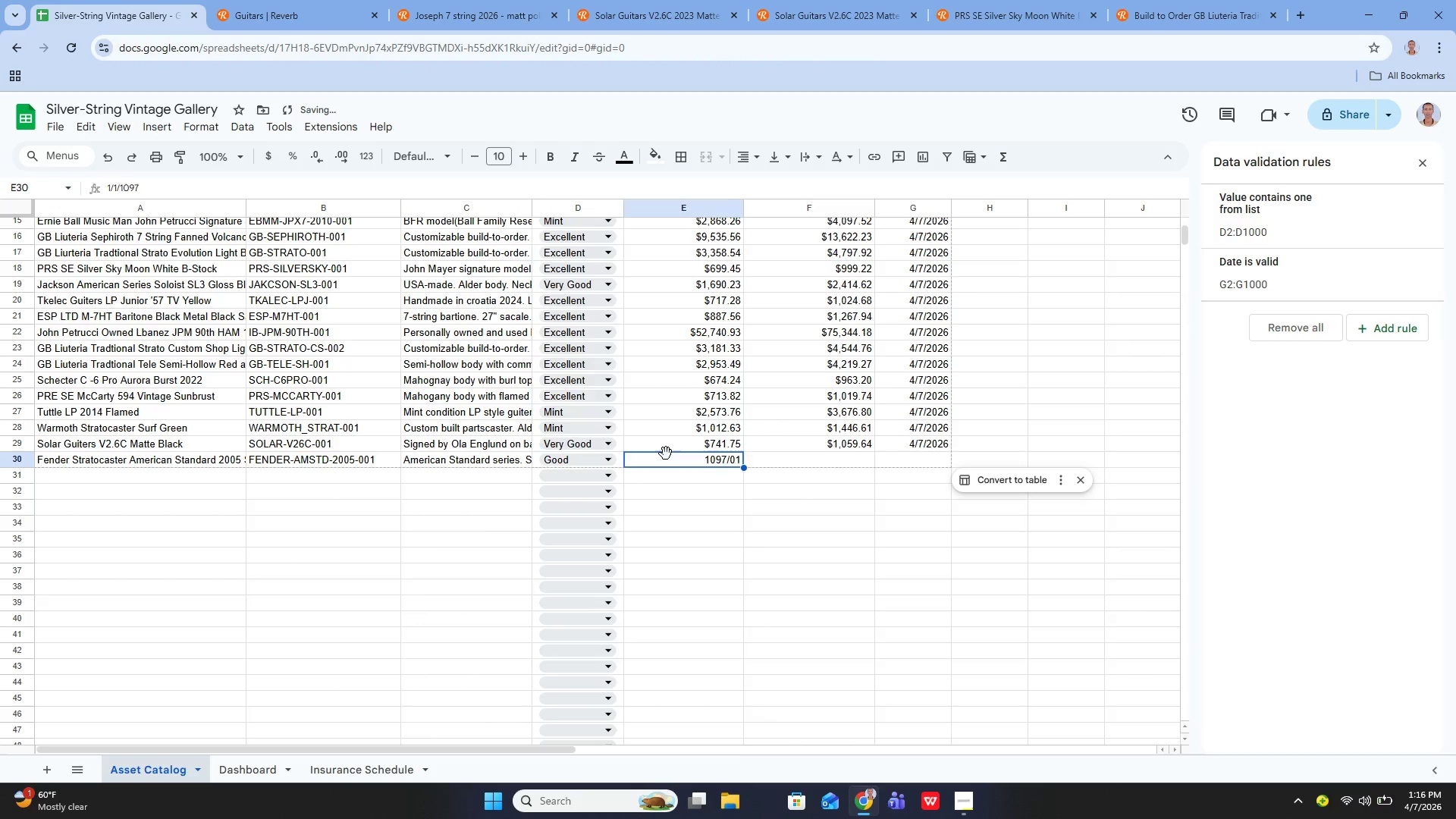 
key(ArrowRight)
 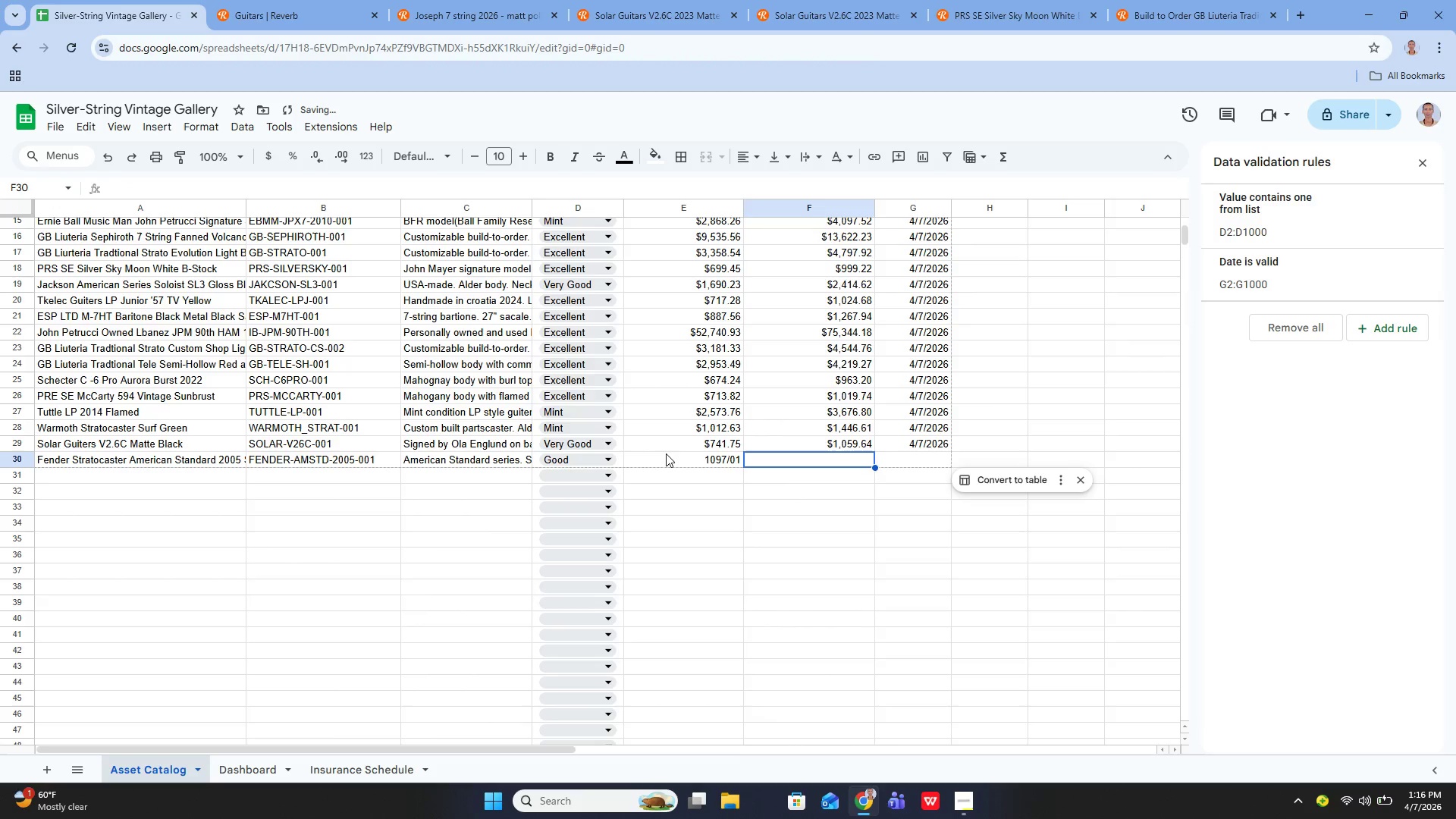 
key(Enter)
 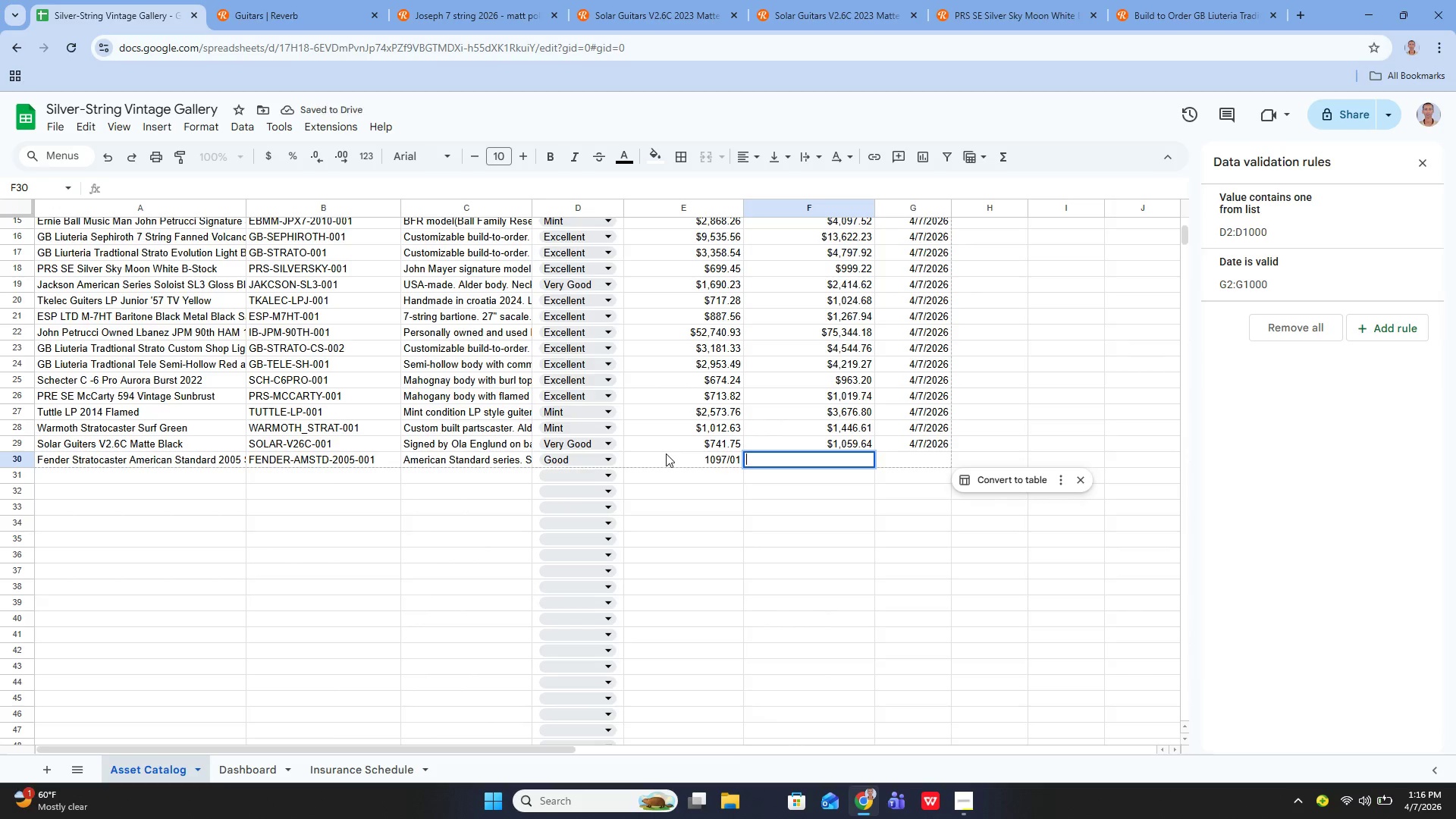 
type(1567/16)
 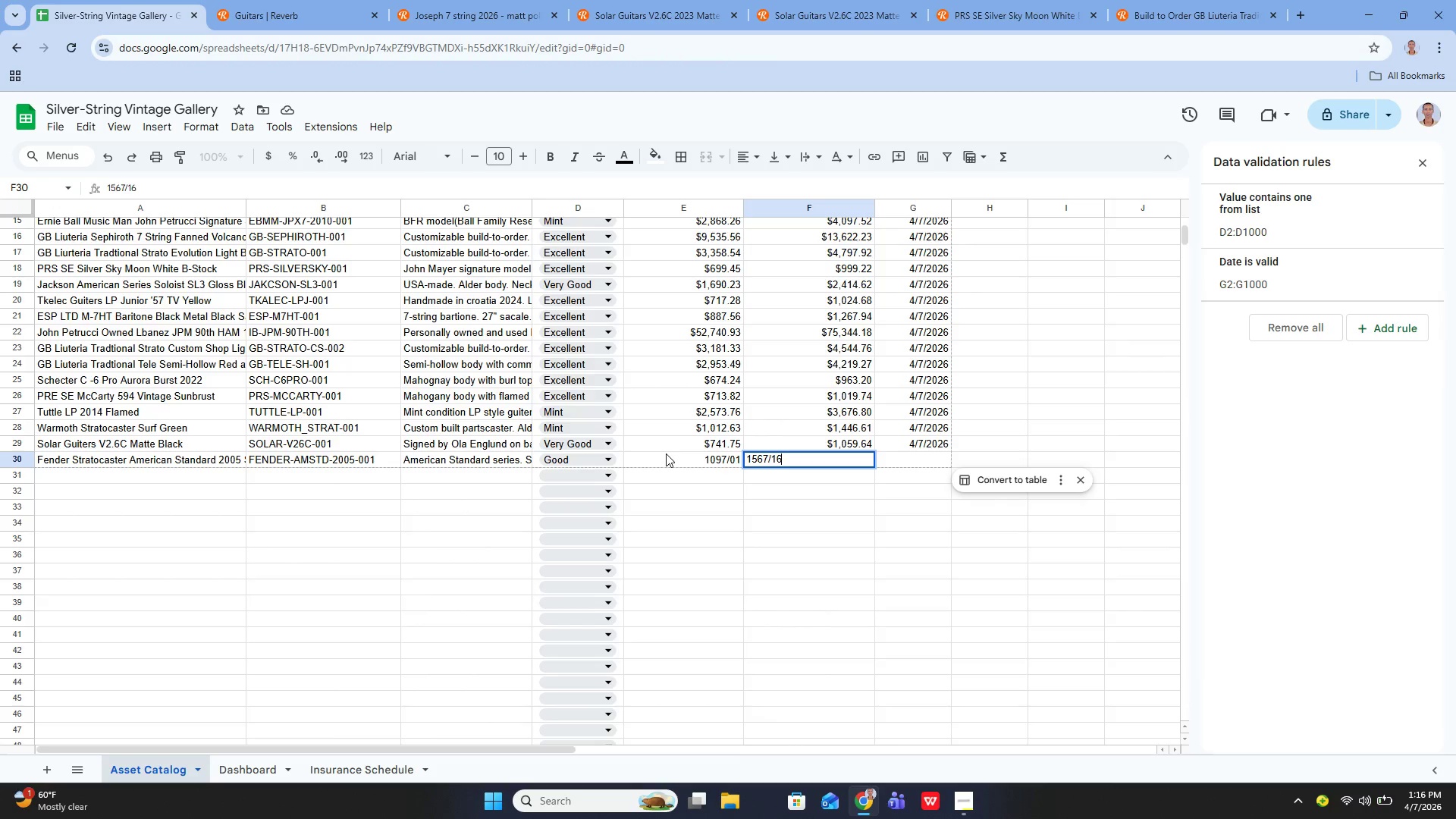 
key(Enter)
 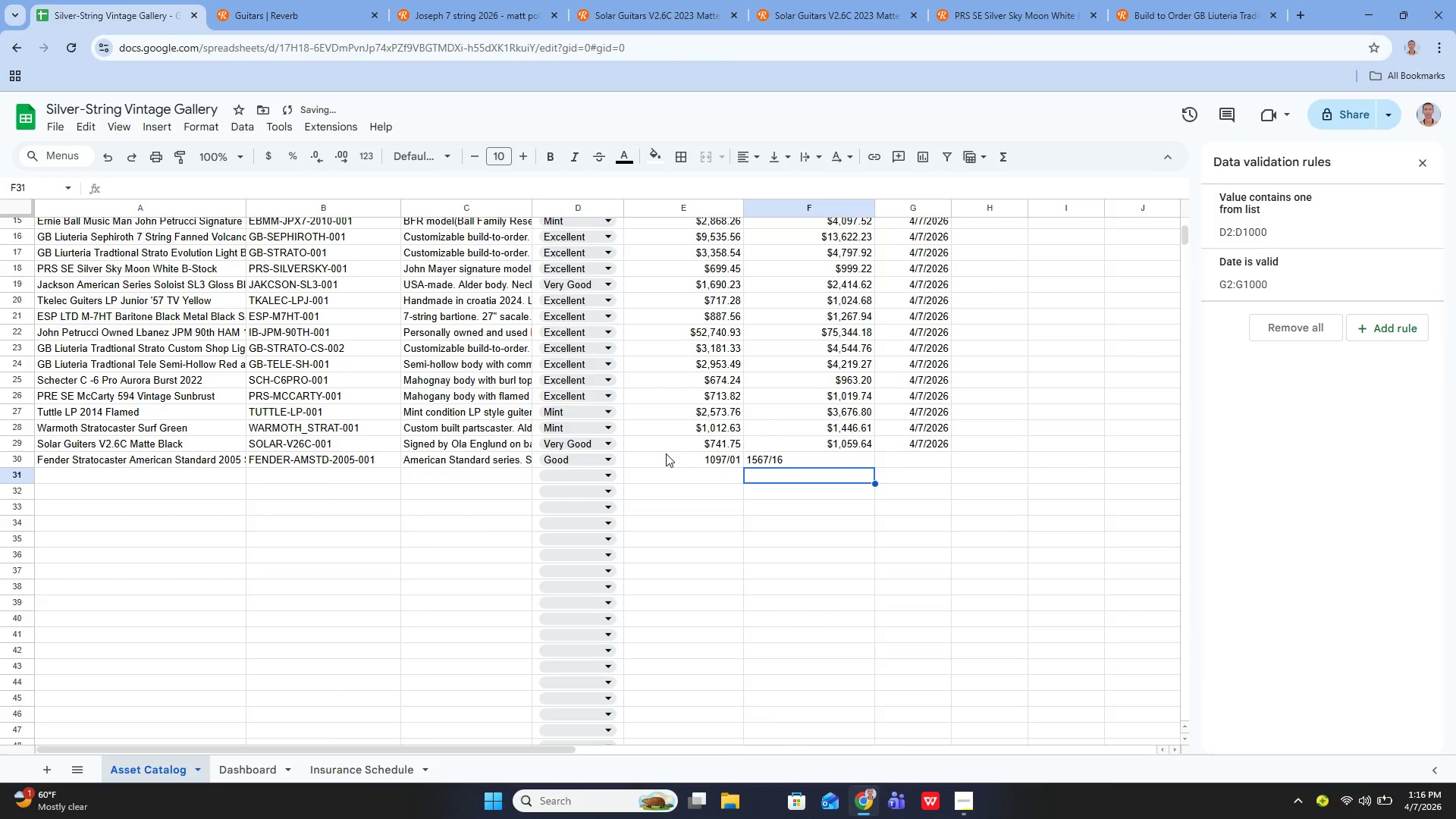 
key(ArrowUp)
 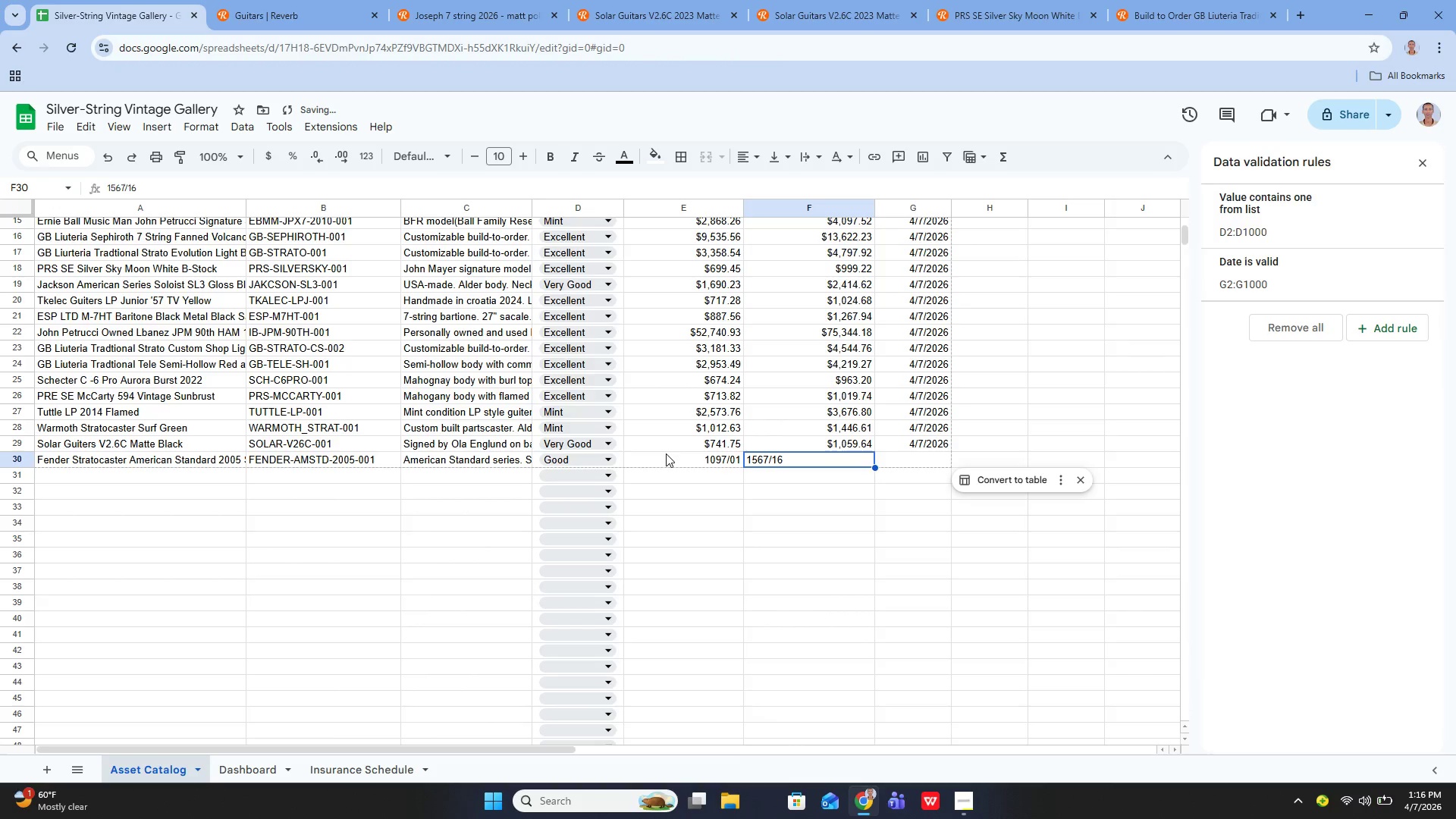 
key(Enter)
 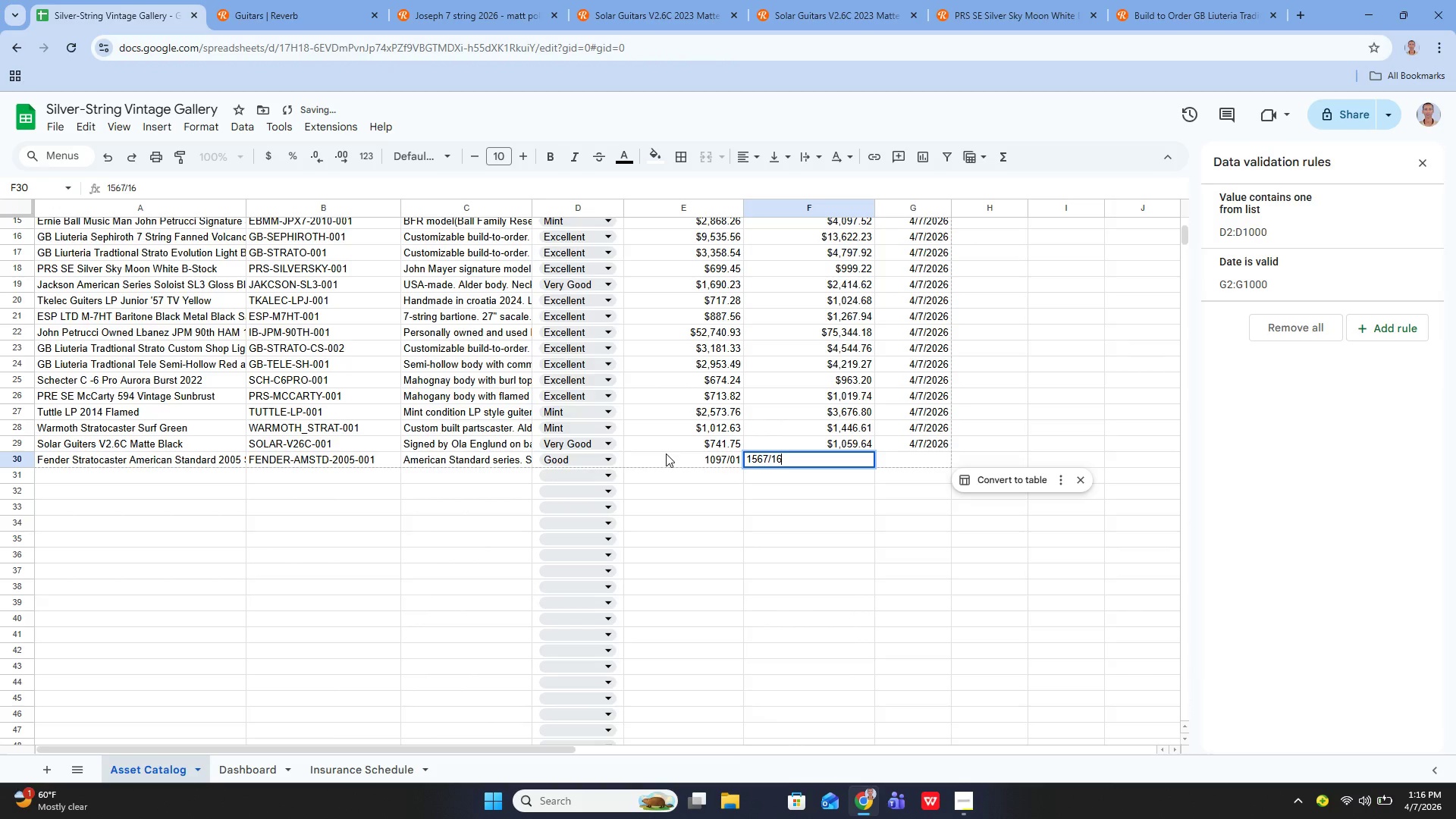 
key(ArrowLeft)
 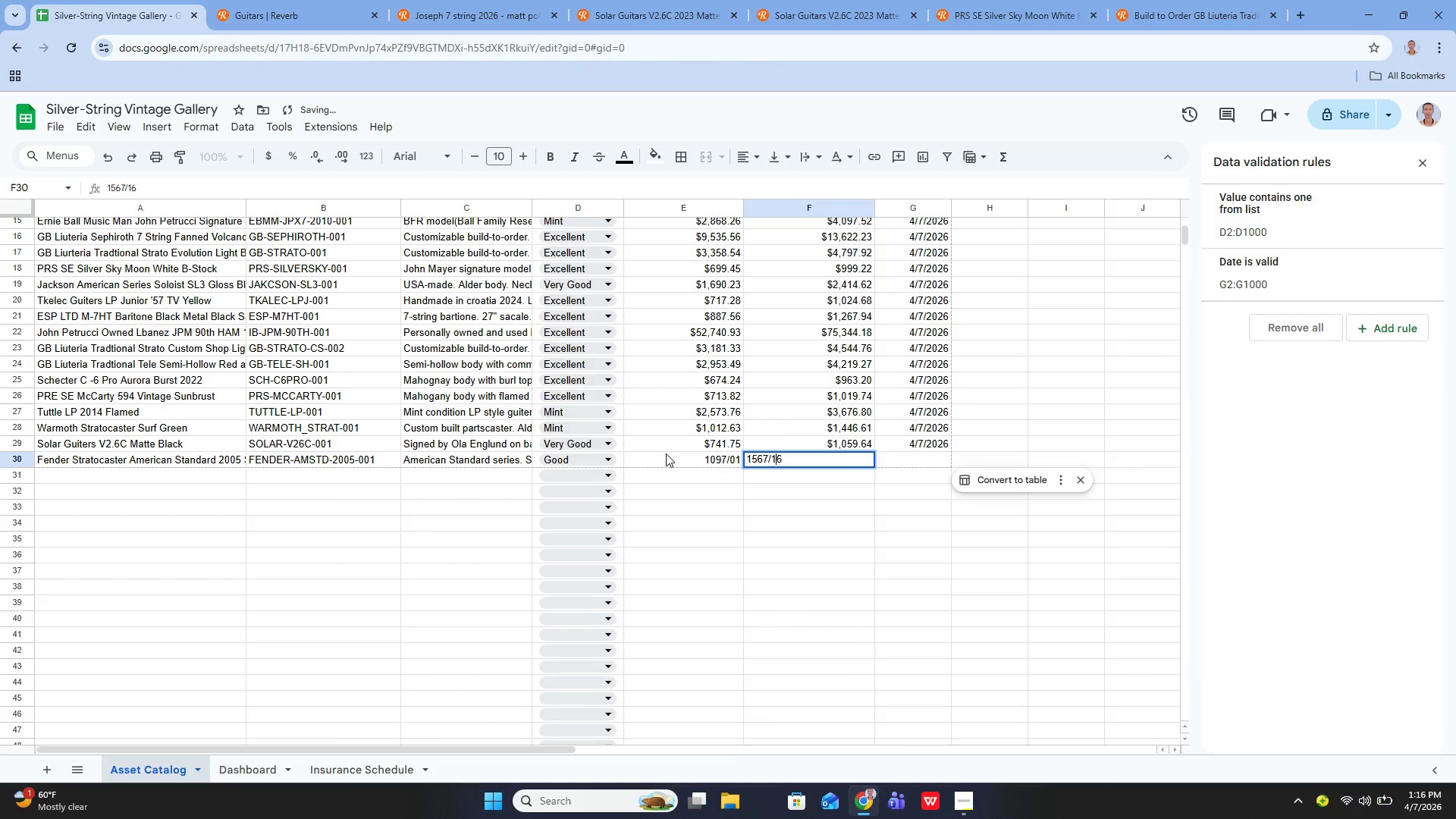 
key(ArrowLeft)
 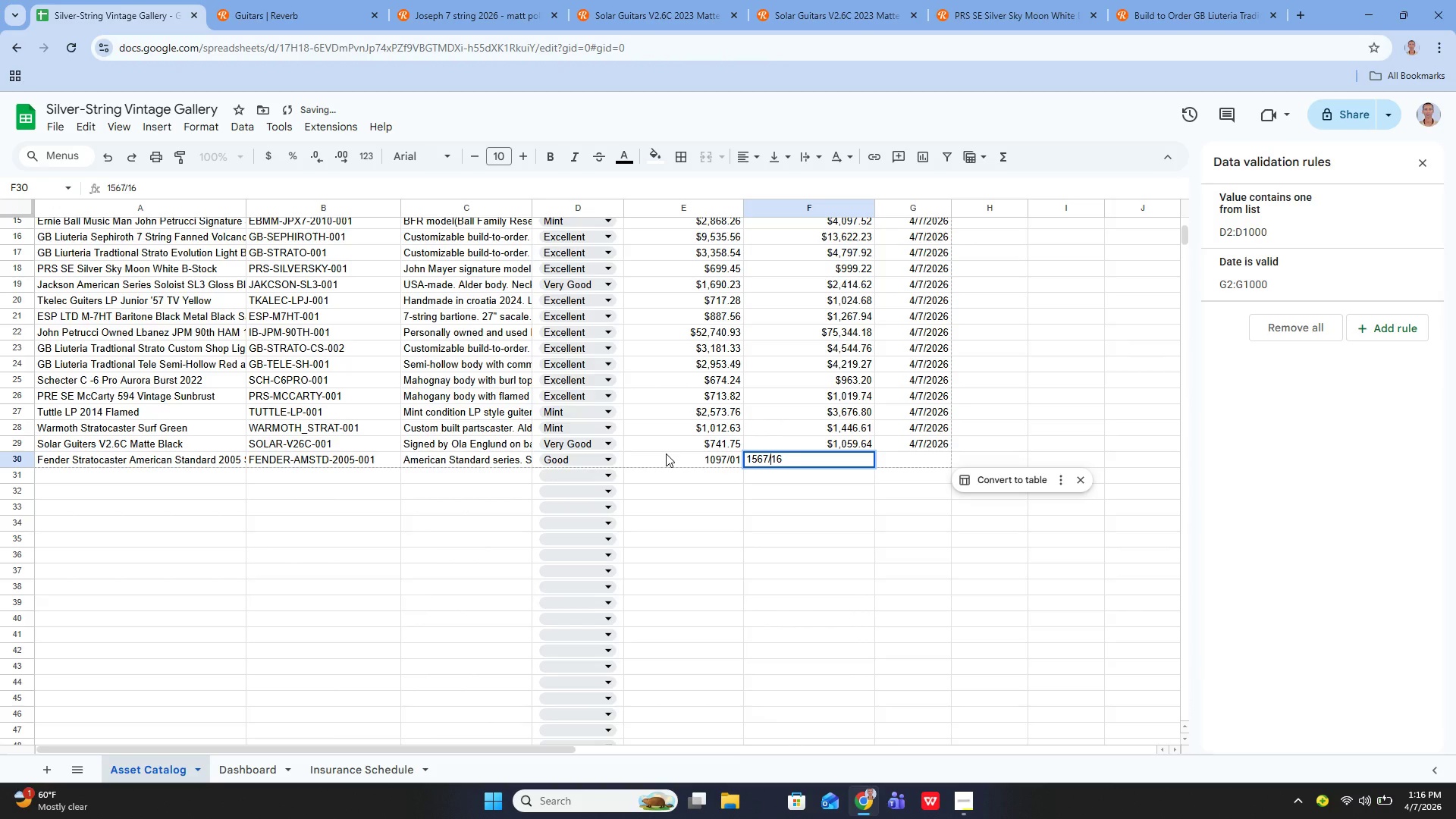 
key(Backspace)
 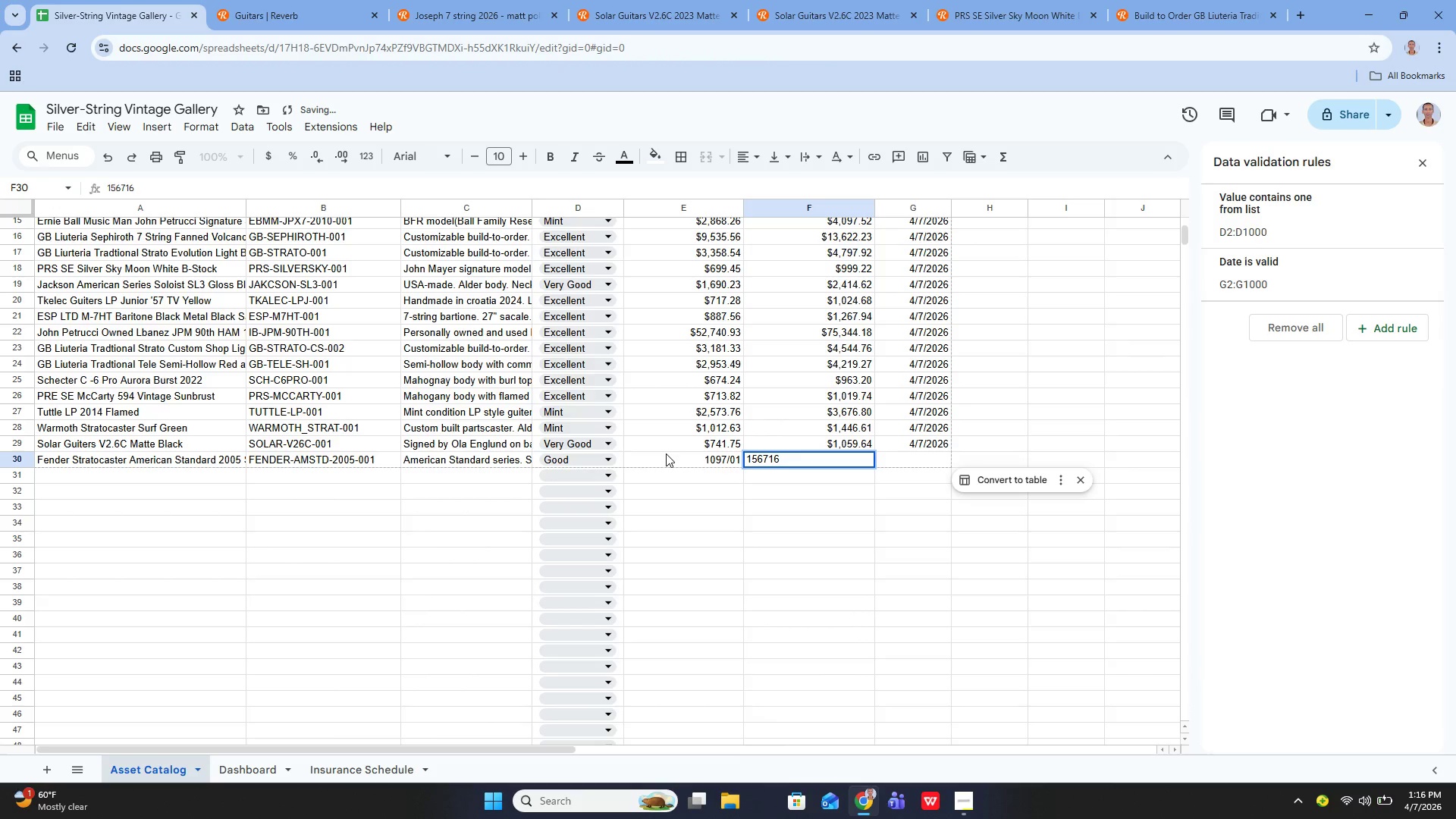 
key(Period)
 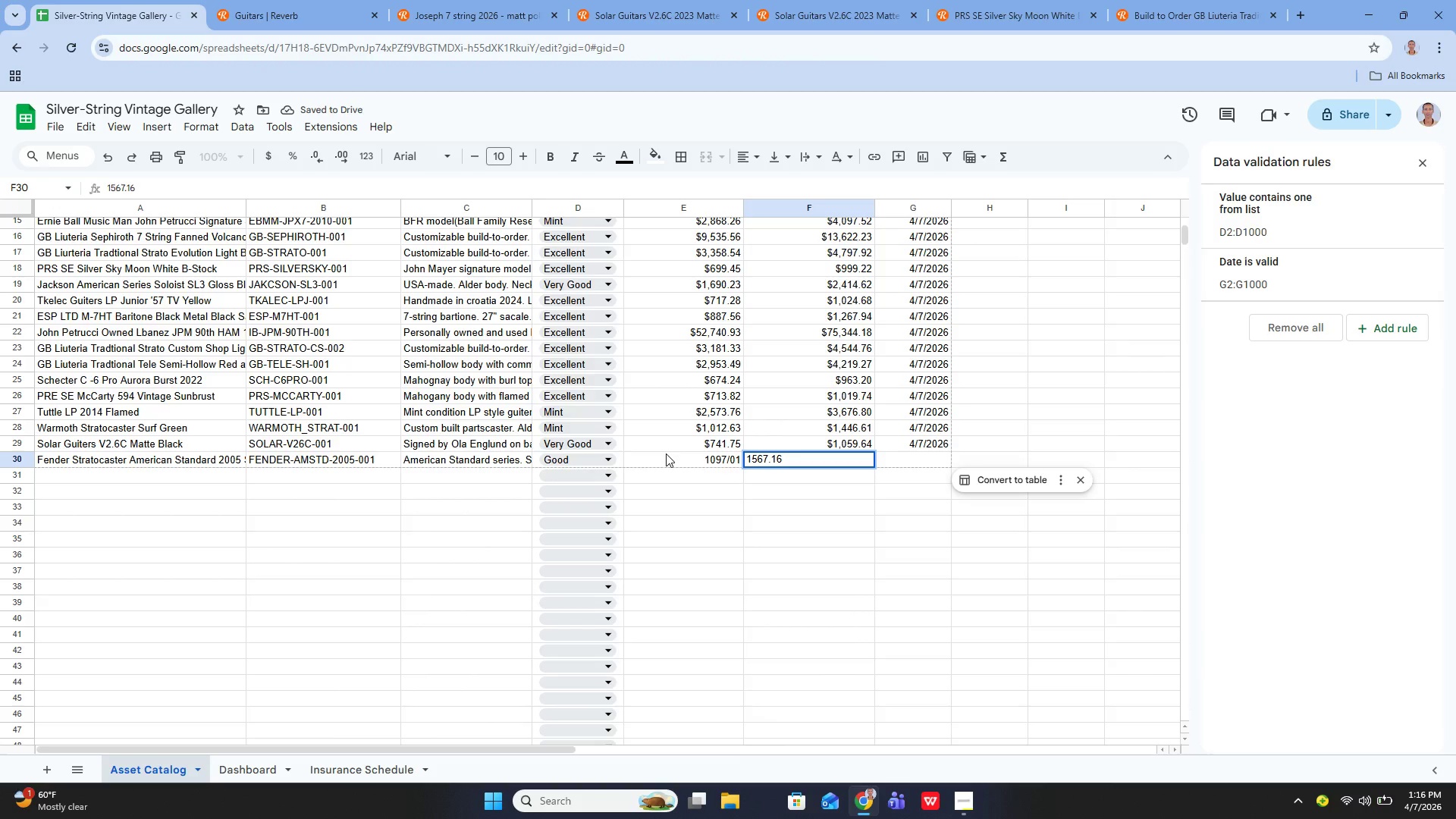 
key(Enter)
 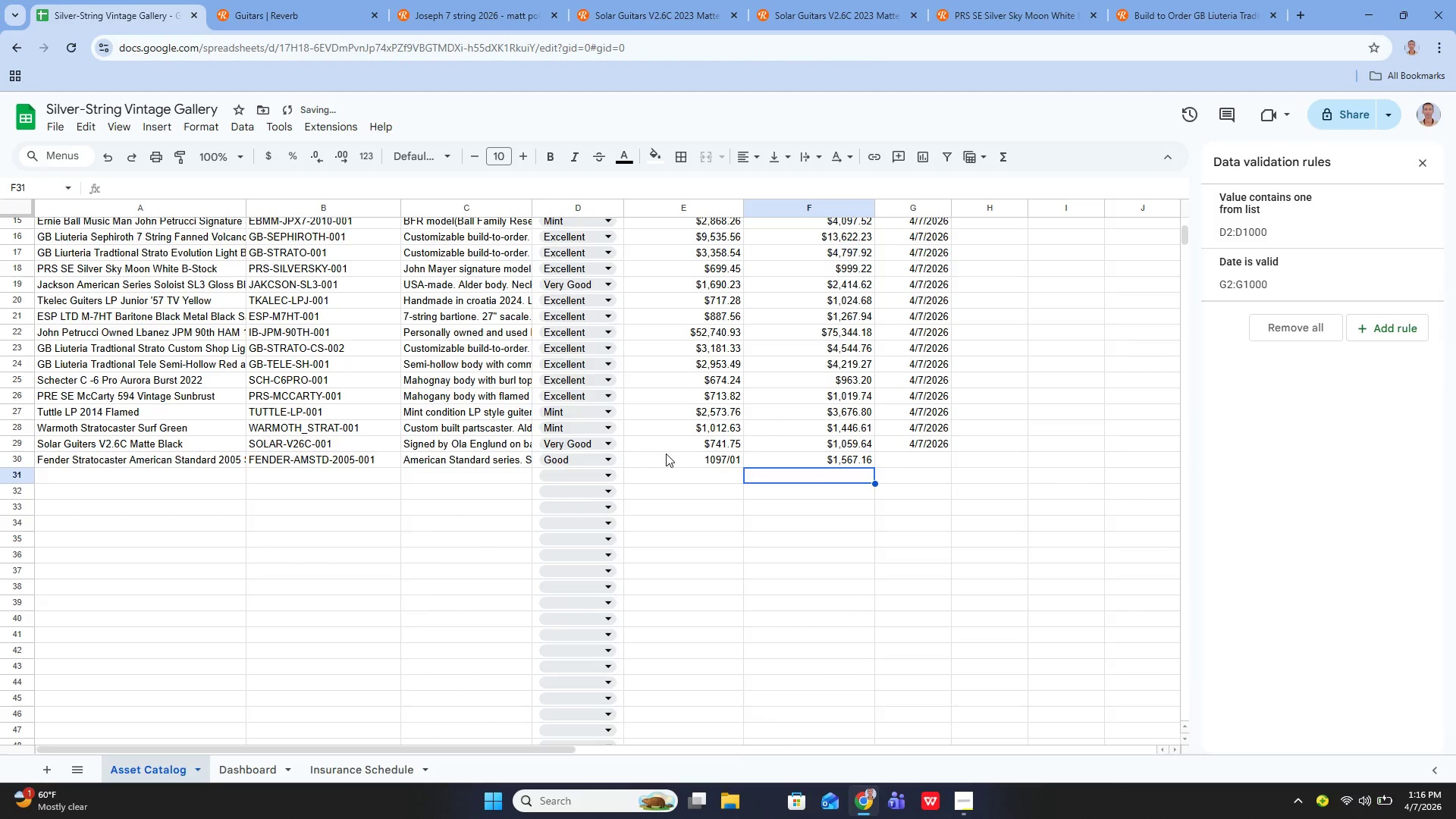 
key(ArrowUp)
 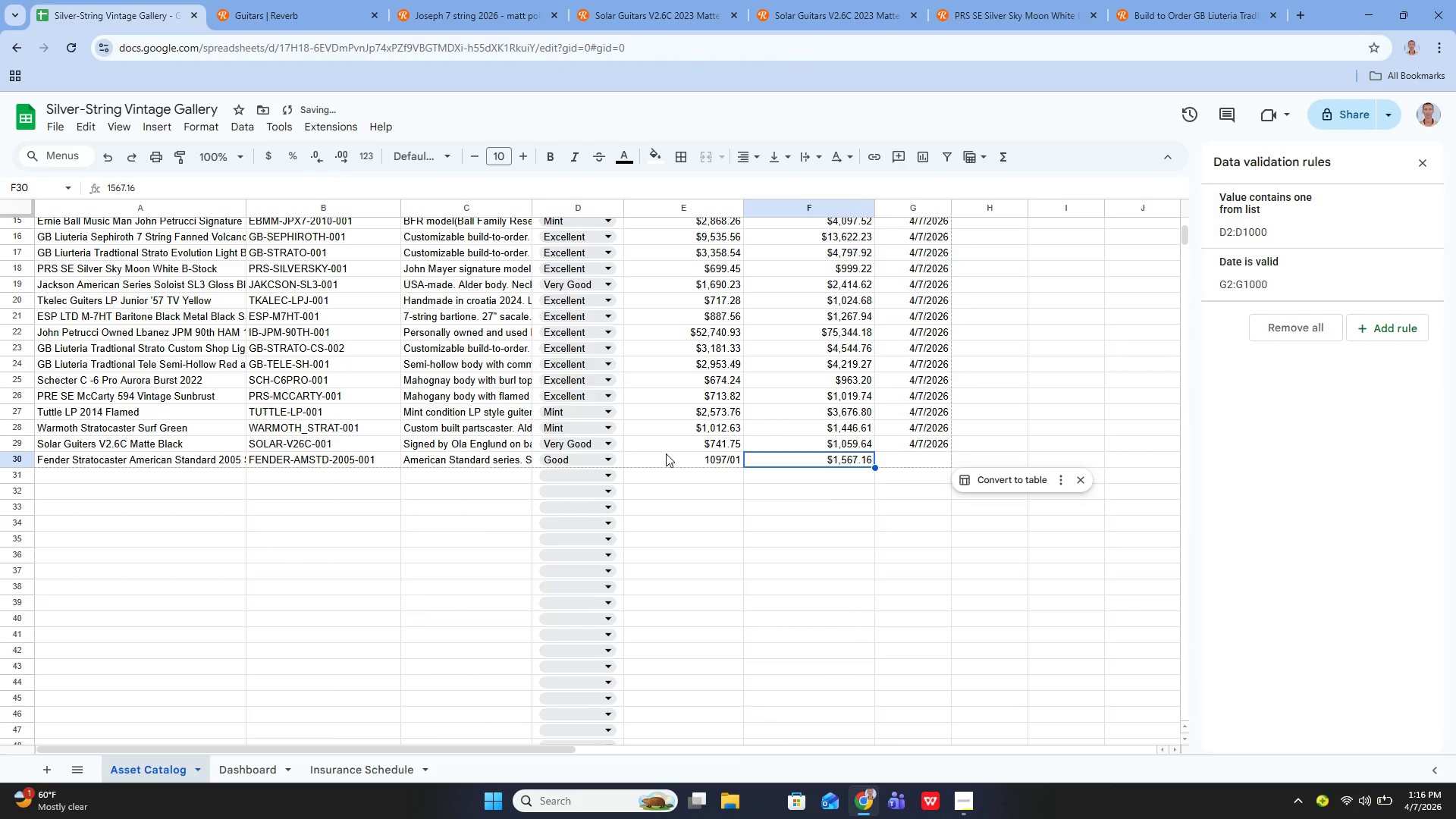 
key(ArrowRight)
 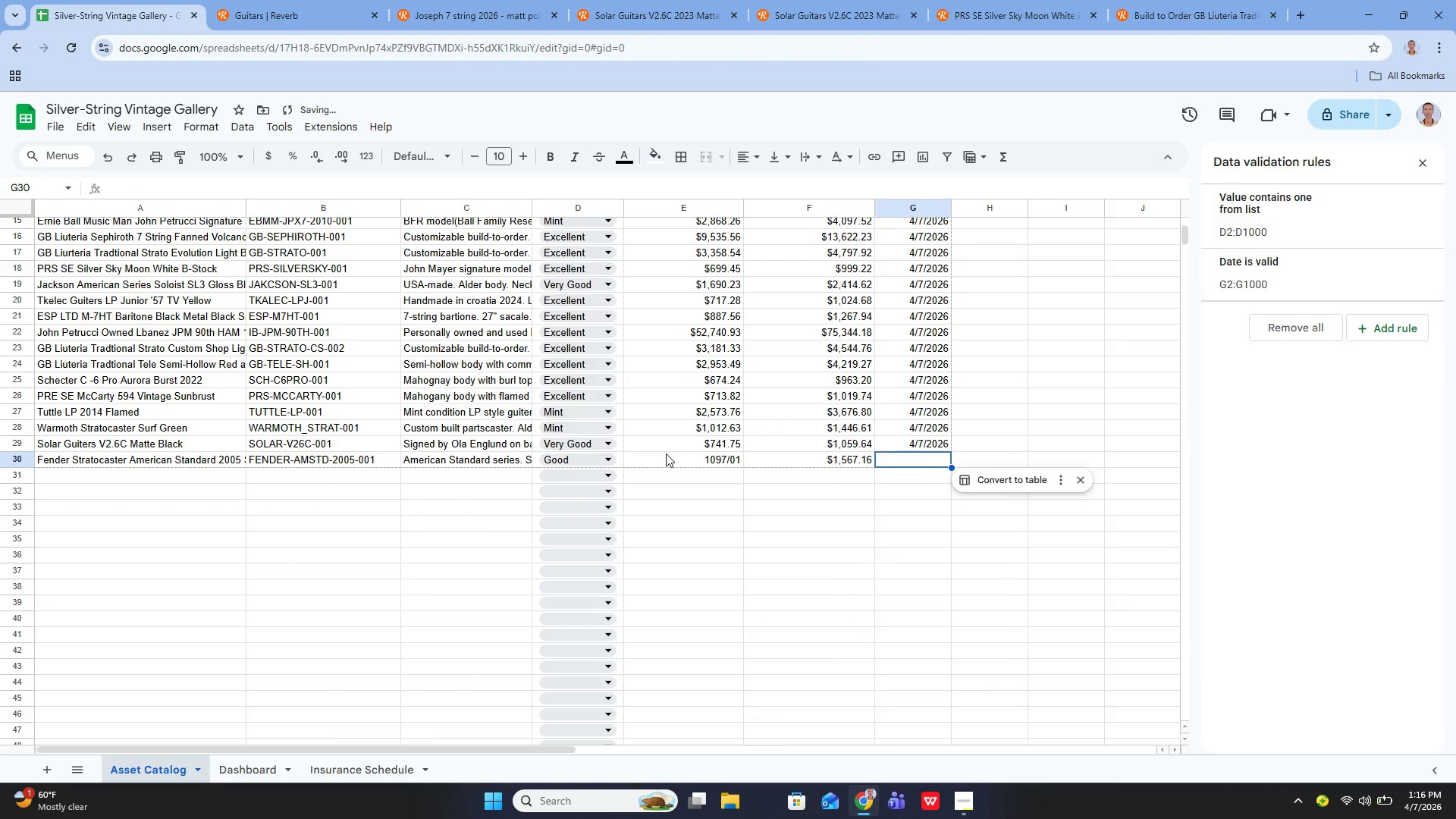 
key(Enter)
 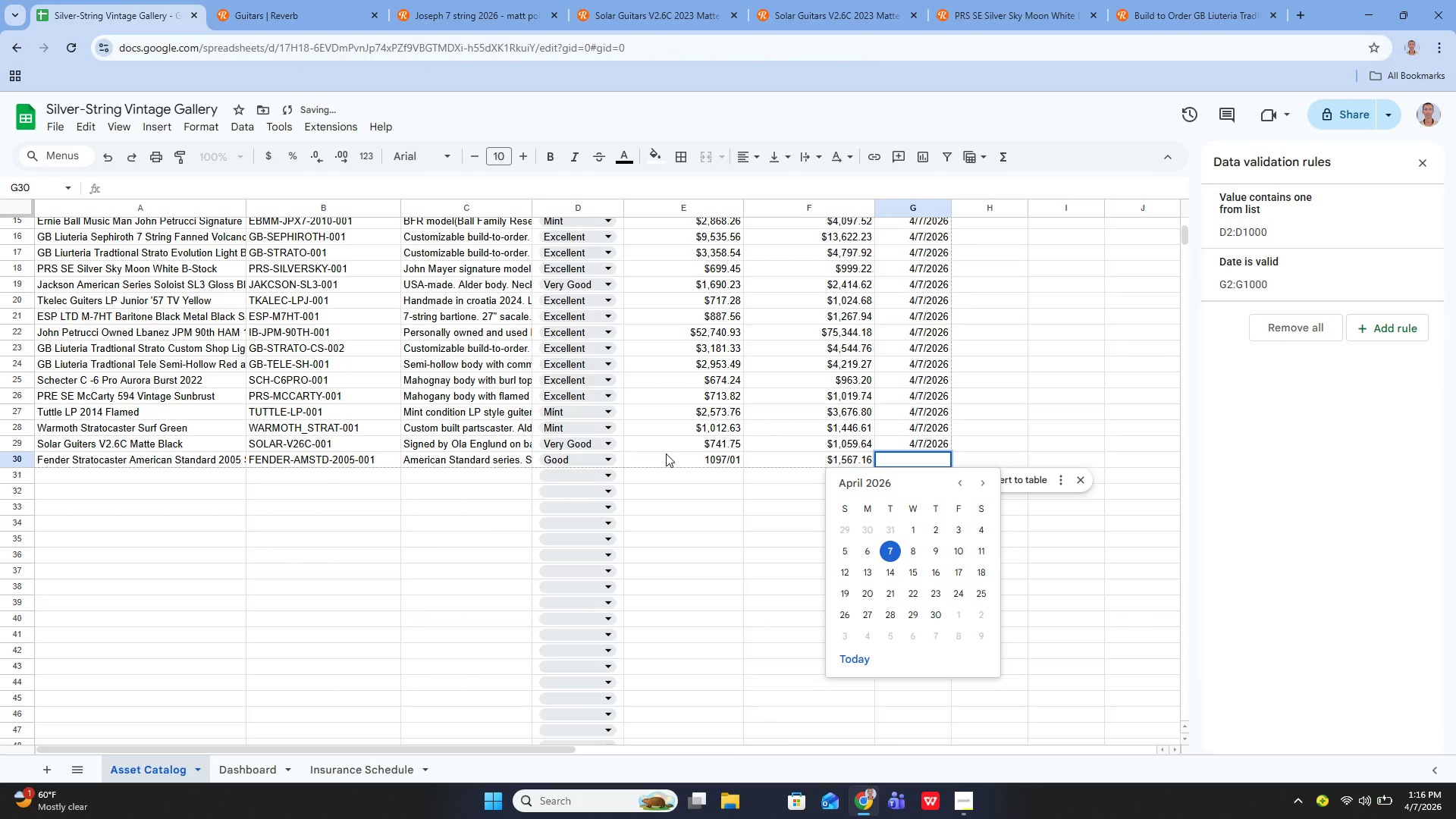 
type(4/7/2026)
 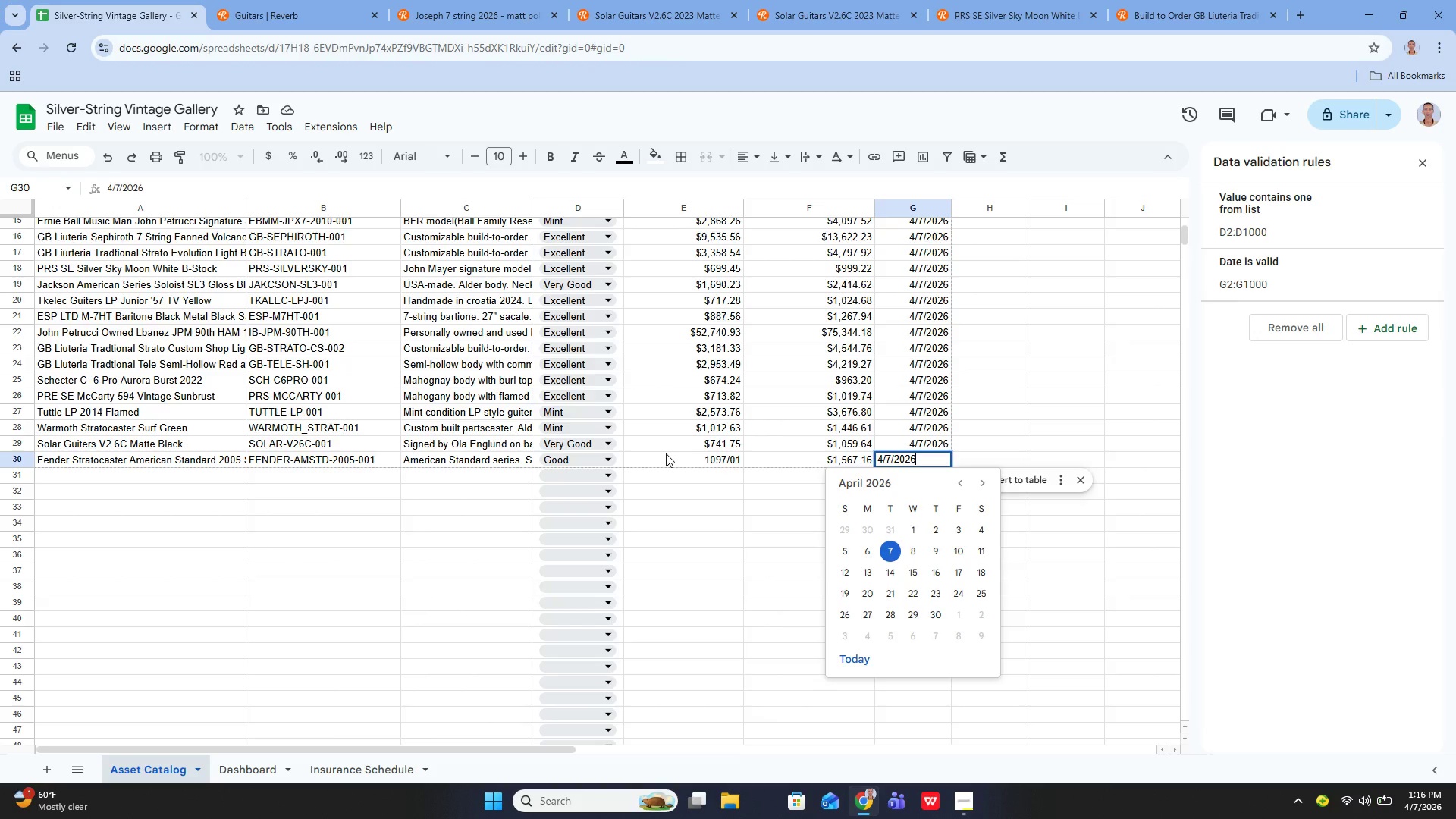 
key(Enter)
 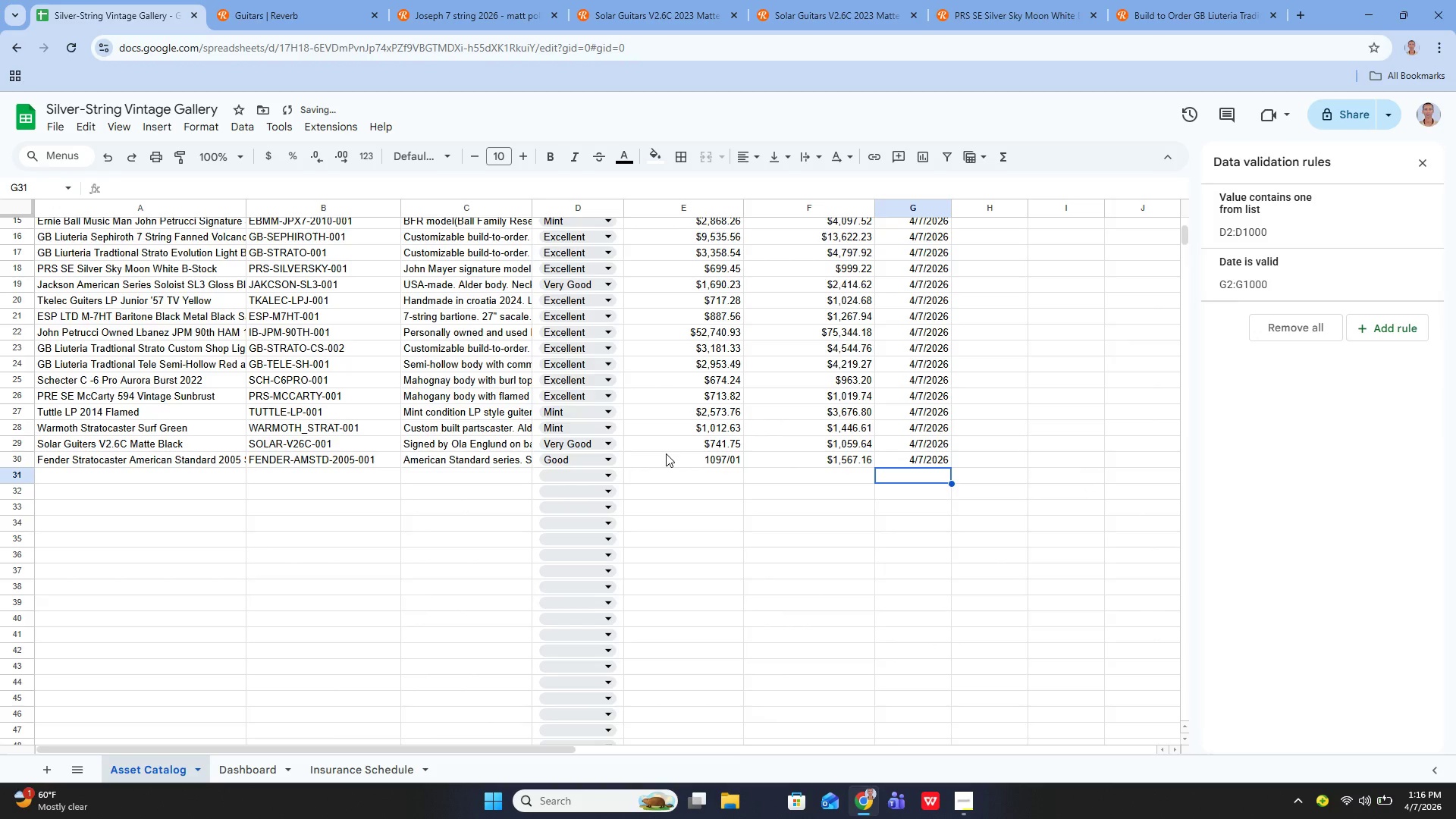 
key(ArrowLeft)
 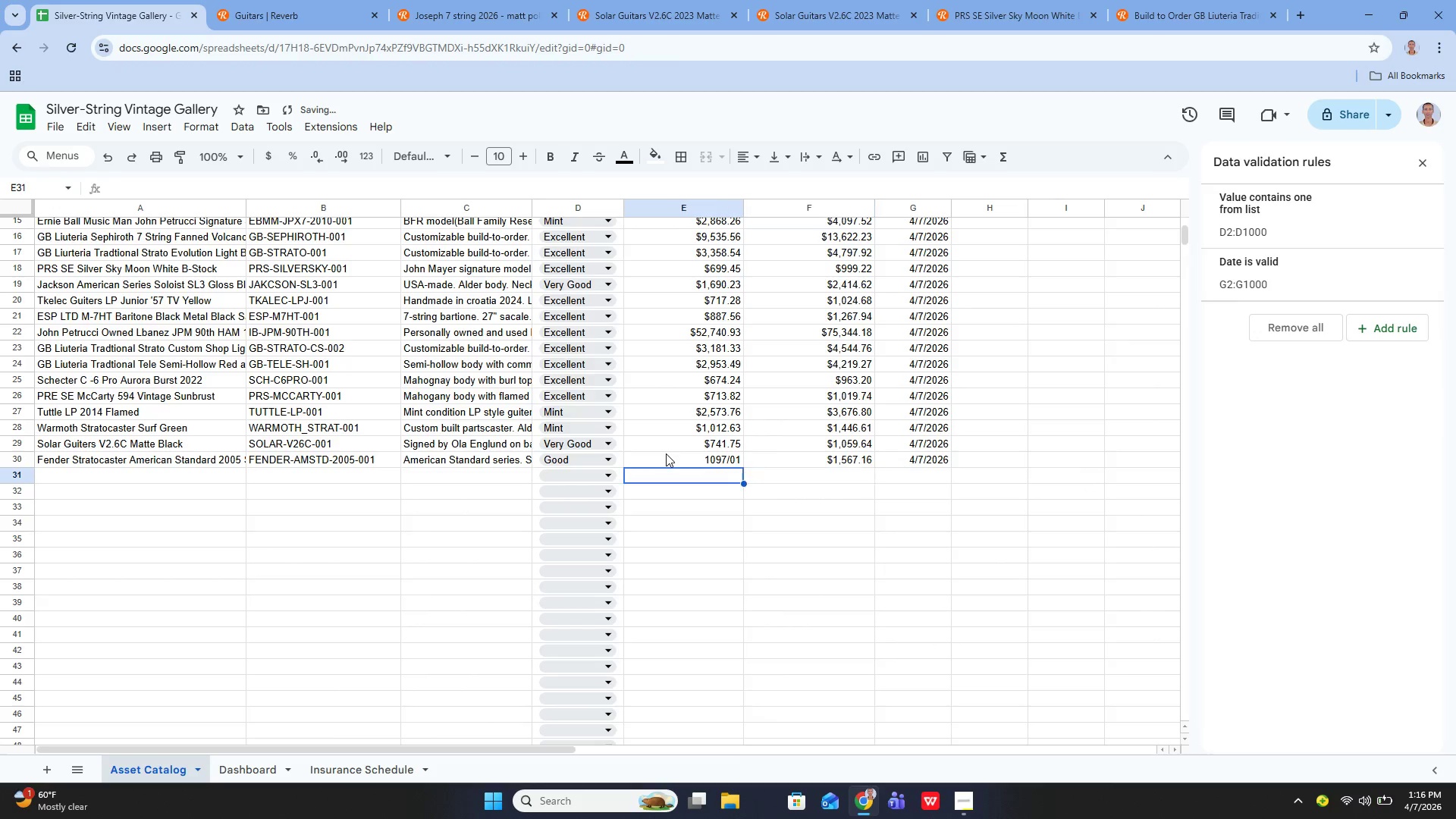 
key(ArrowLeft)
 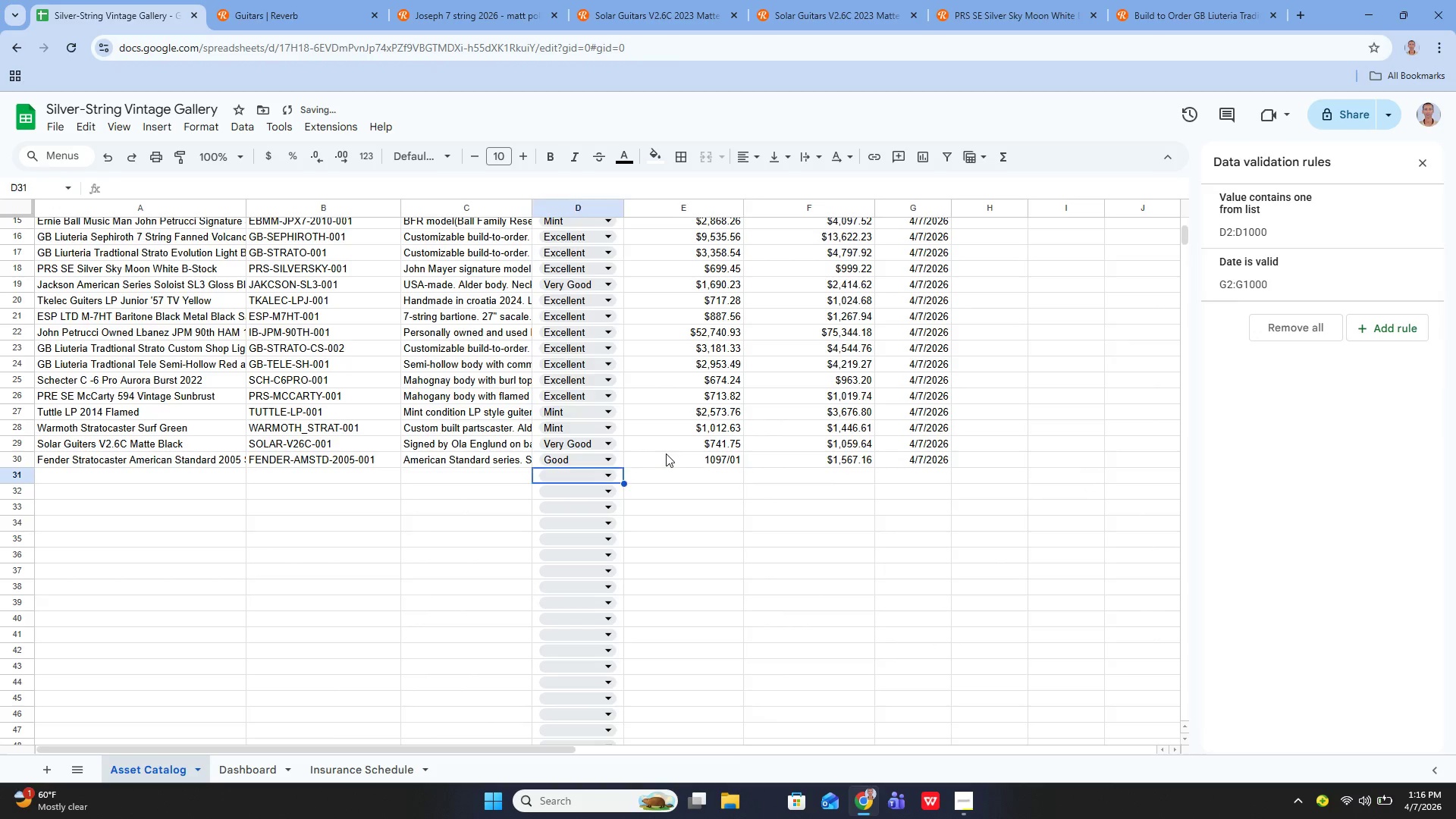 
key(ArrowLeft)
 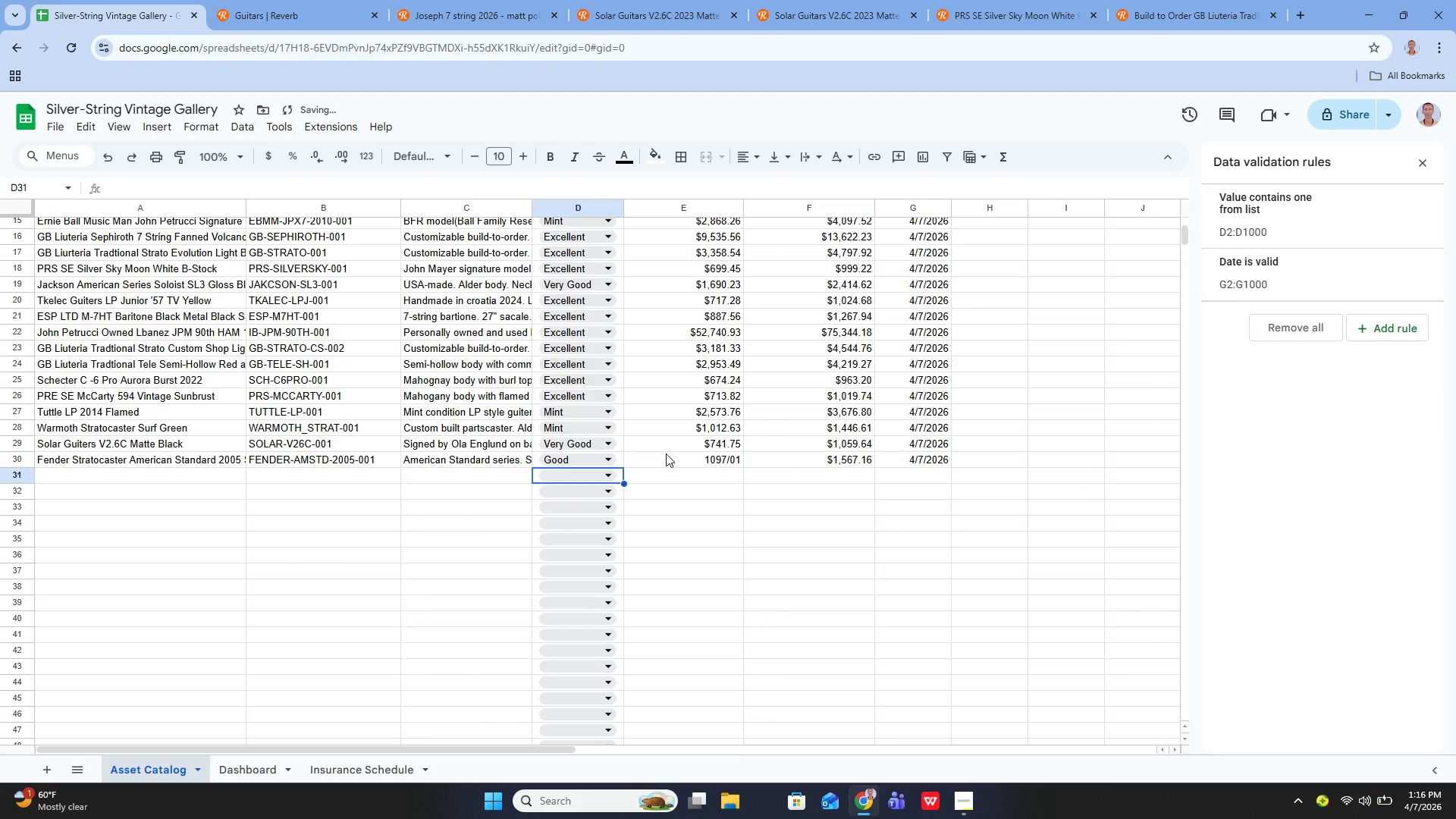 
key(ArrowLeft)
 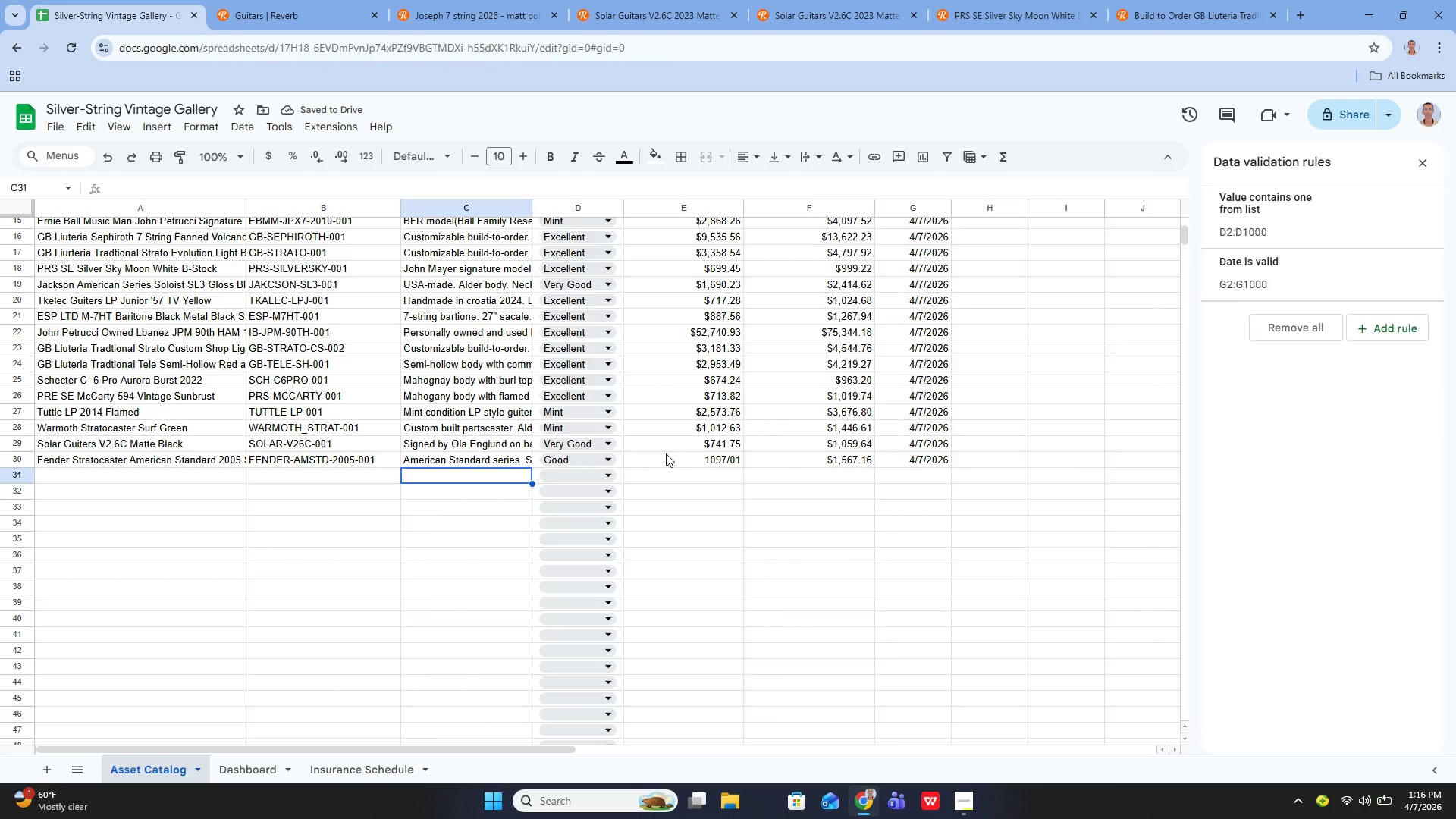 
key(ArrowLeft)
 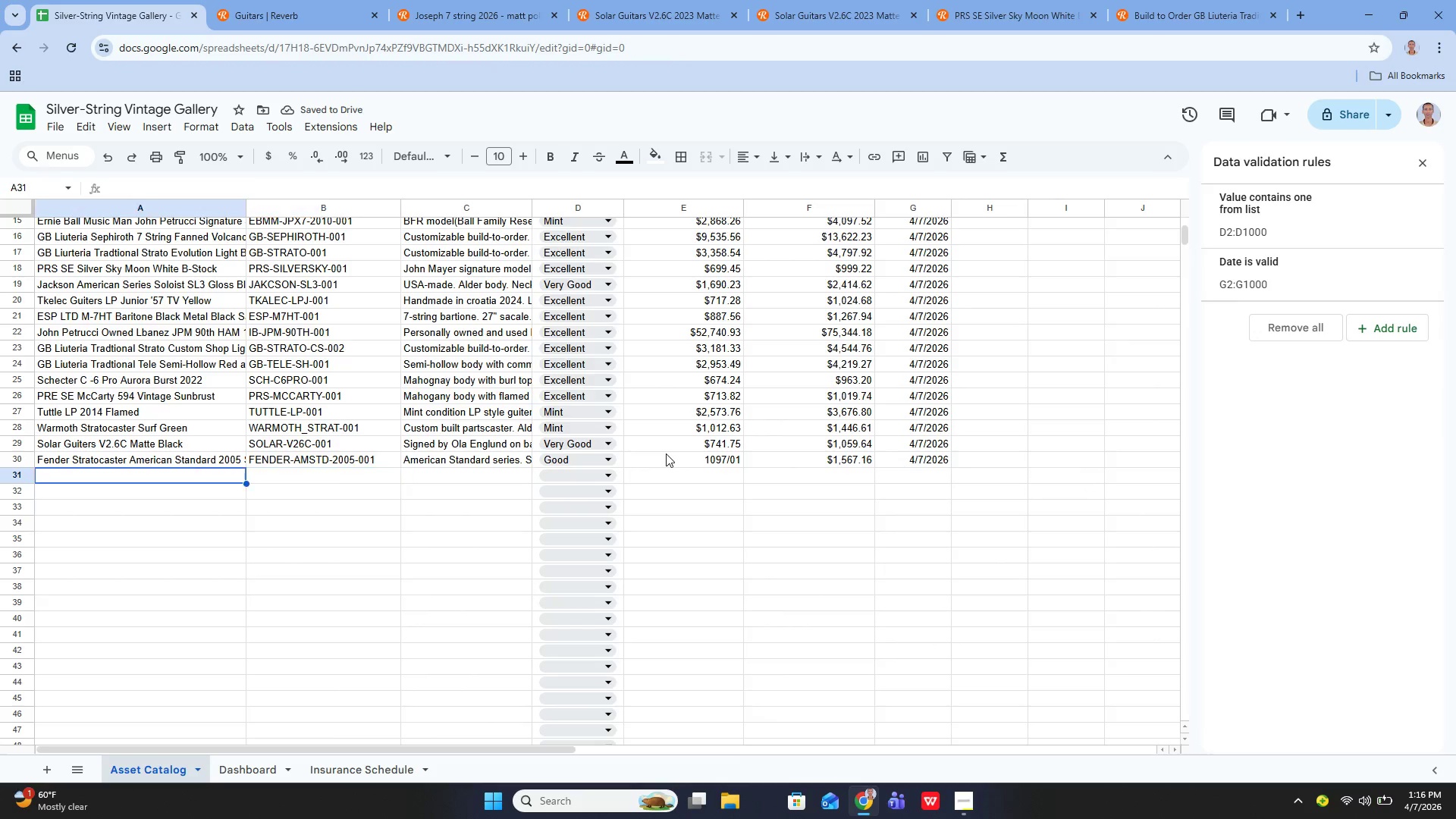 
key(ArrowLeft)
 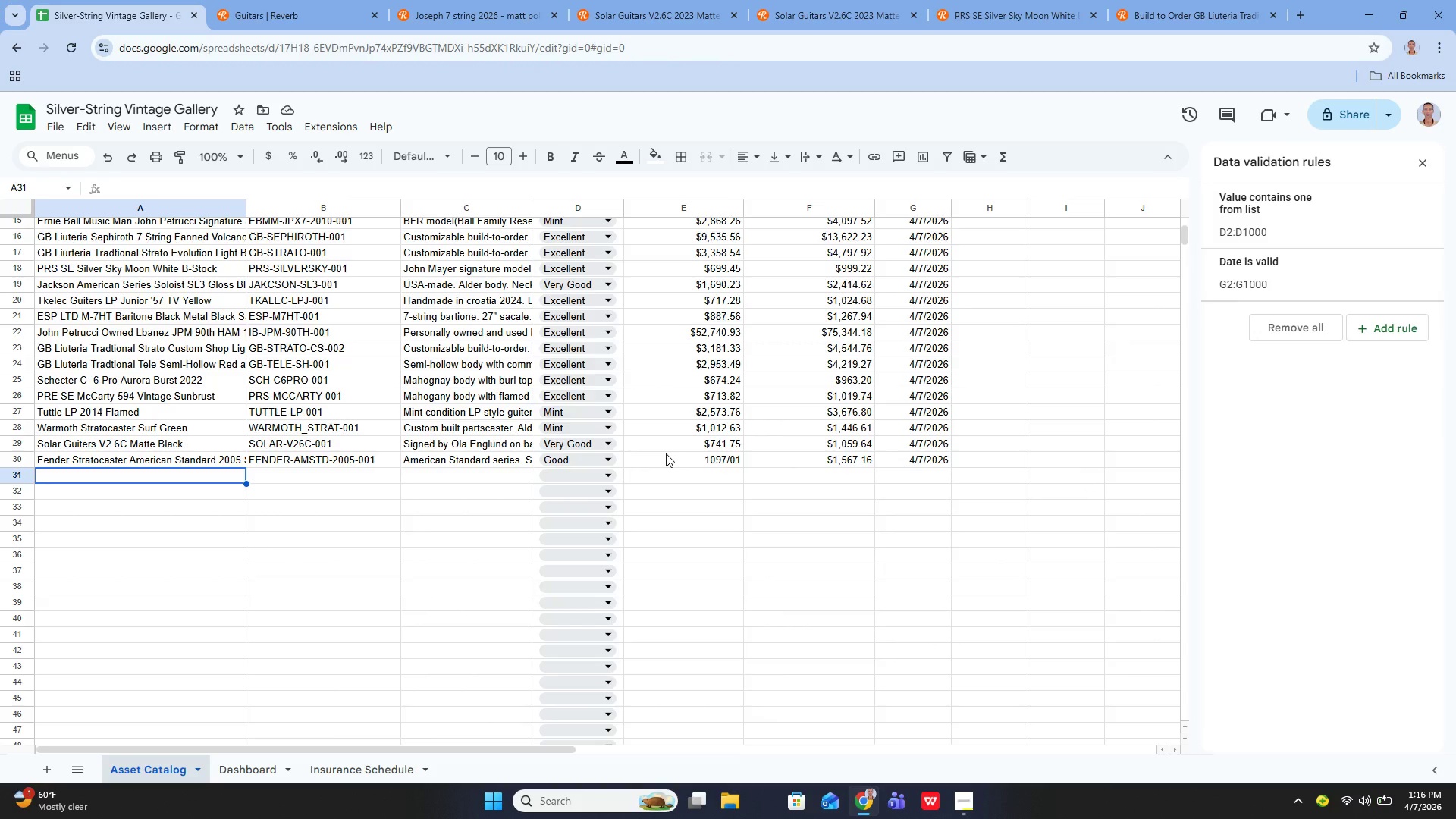 
key(Enter)
 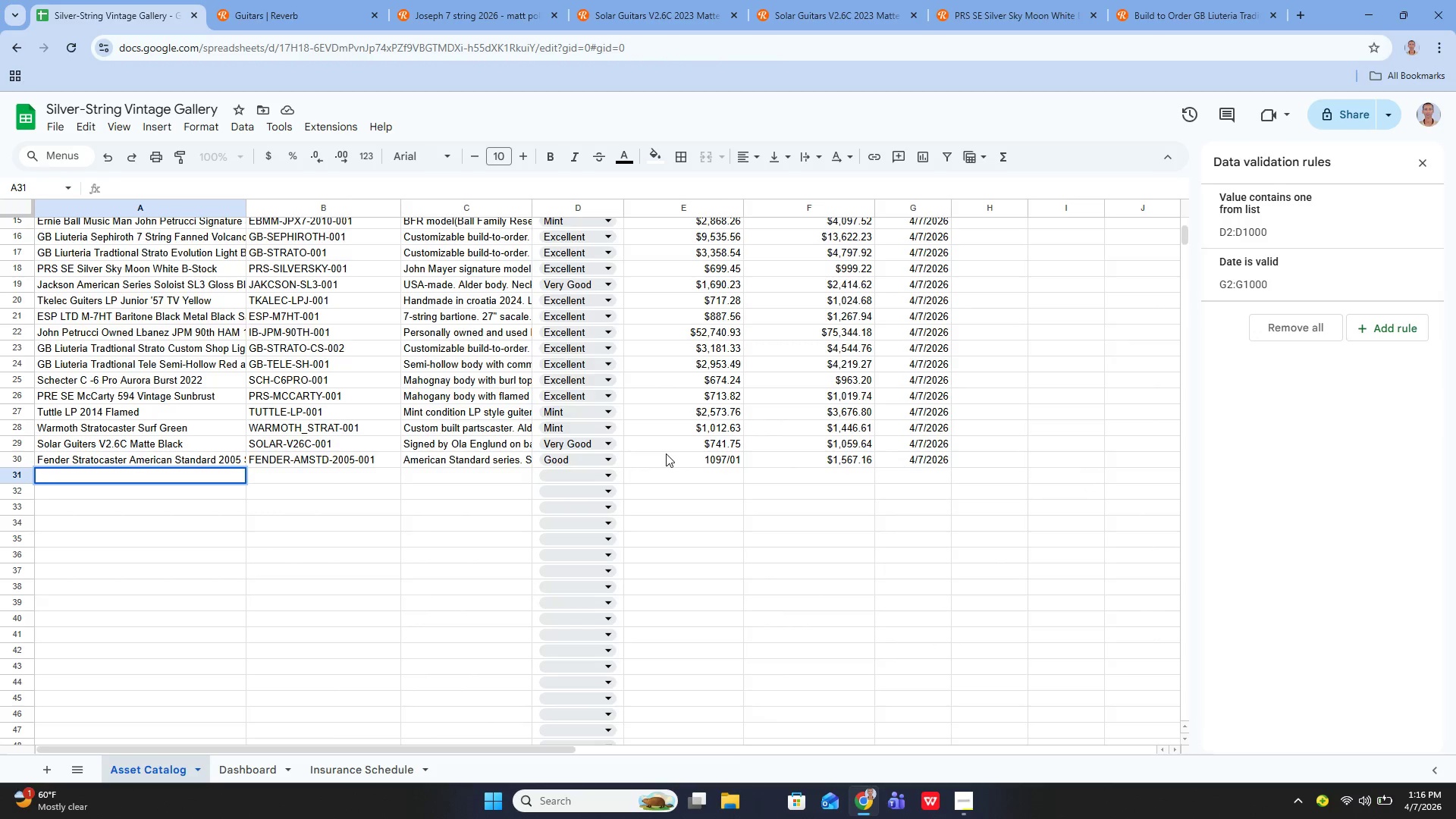 
type(GB Liuteria Tradtional Red Hi-Gloss and Multicolor Resin')
key(Backspace)
 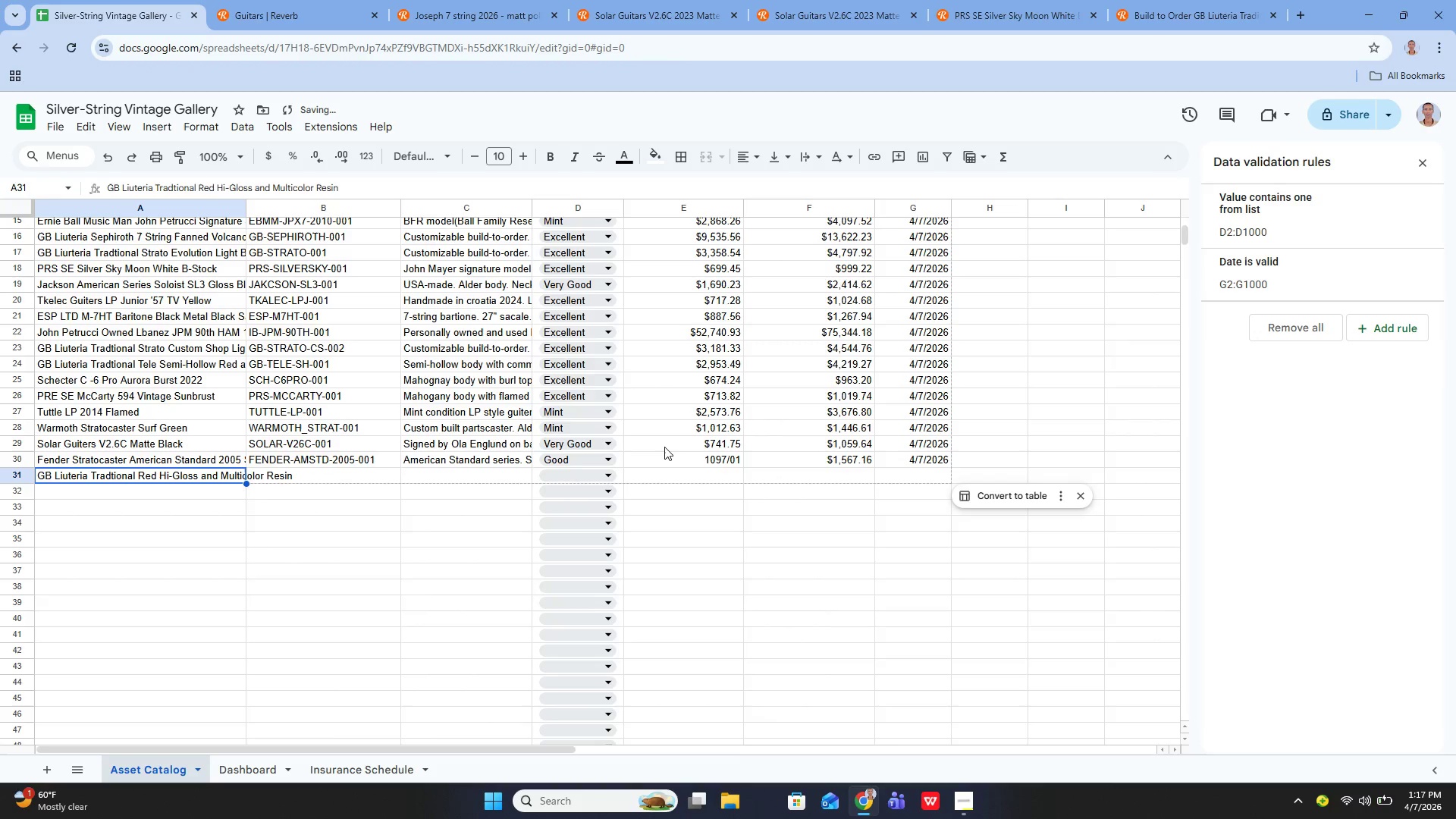 
 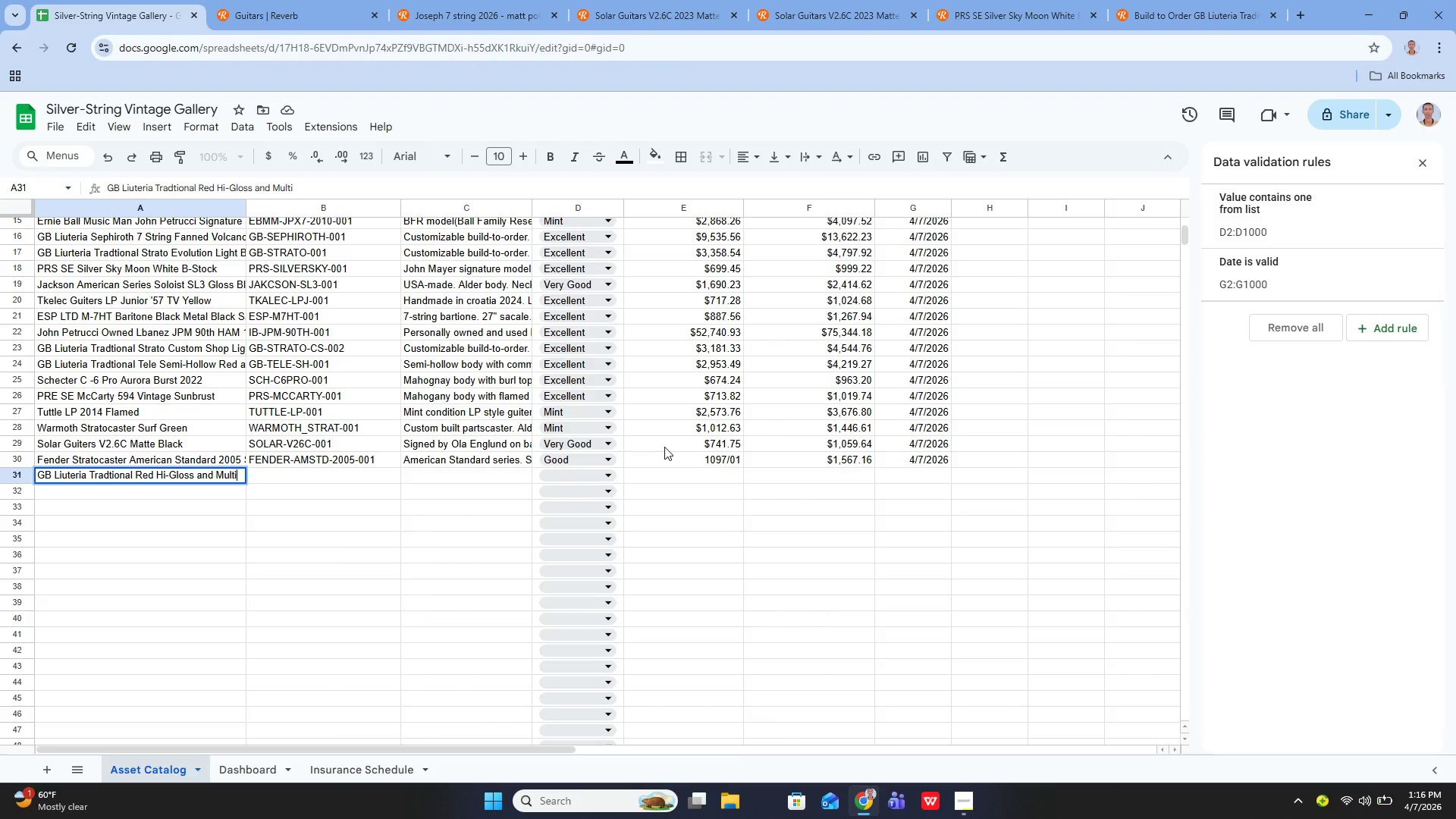 
key(Enter)
 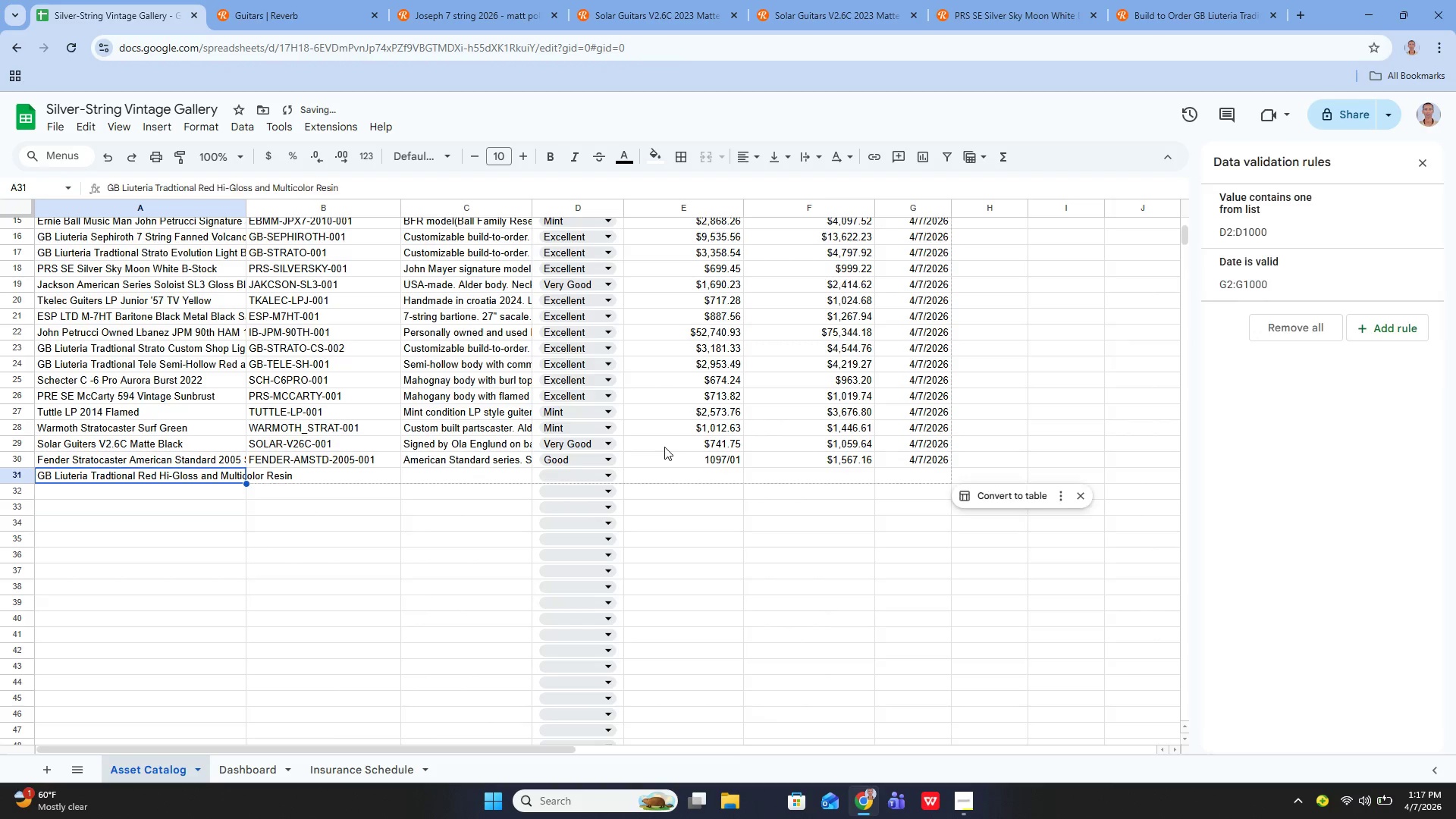 
key(ArrowUp)
 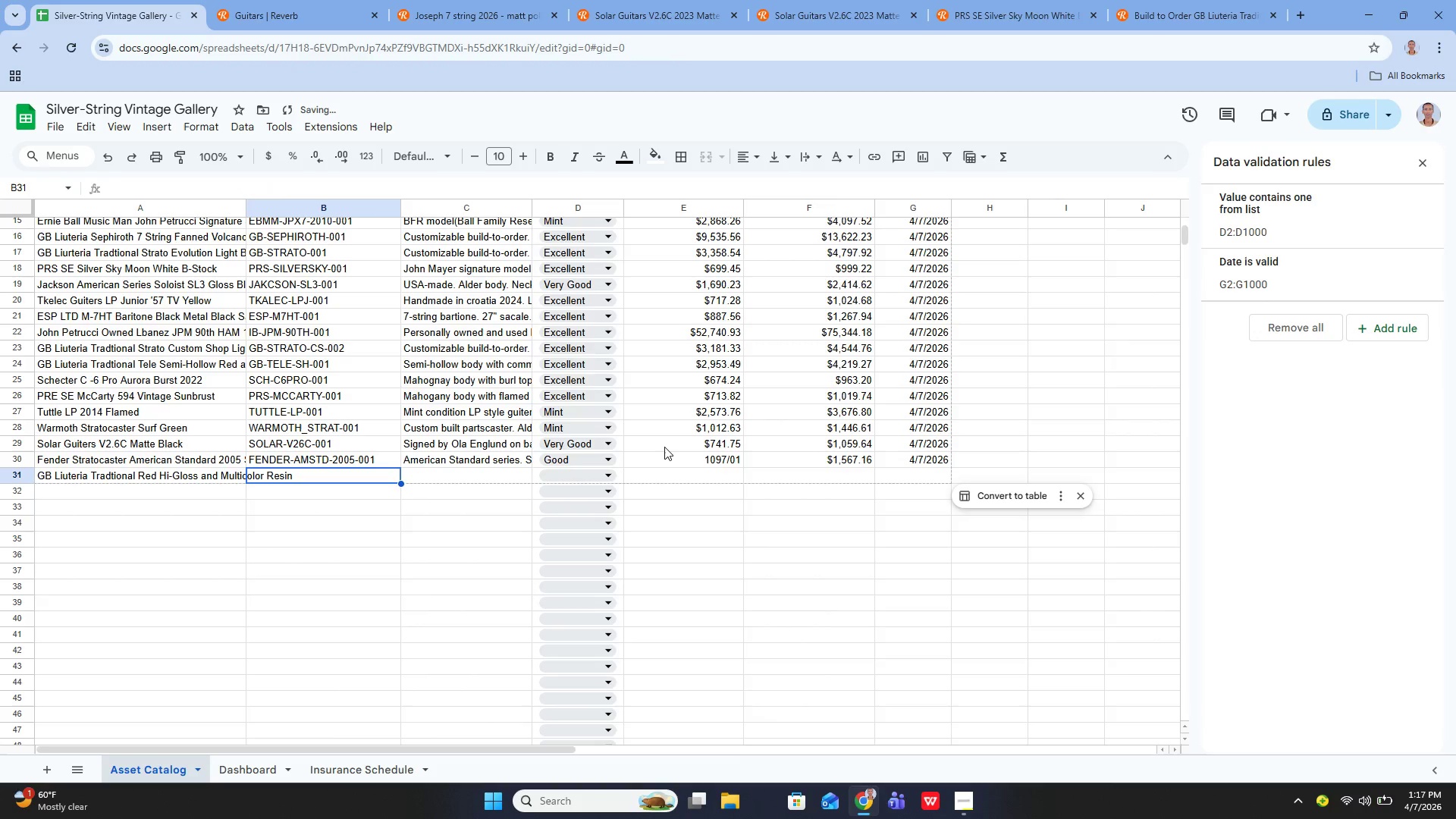 
key(ArrowRight)
 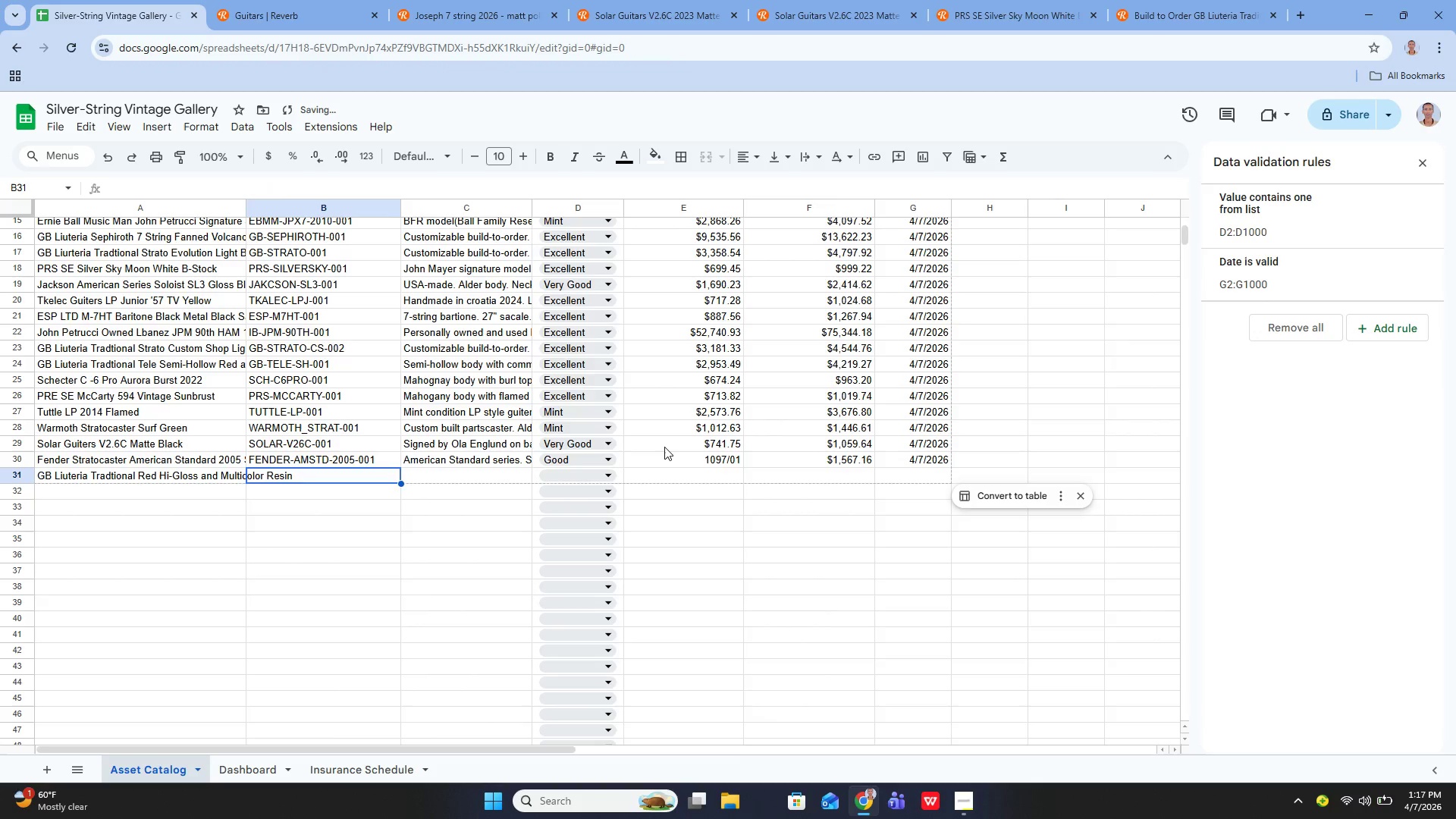 
key(Enter)
 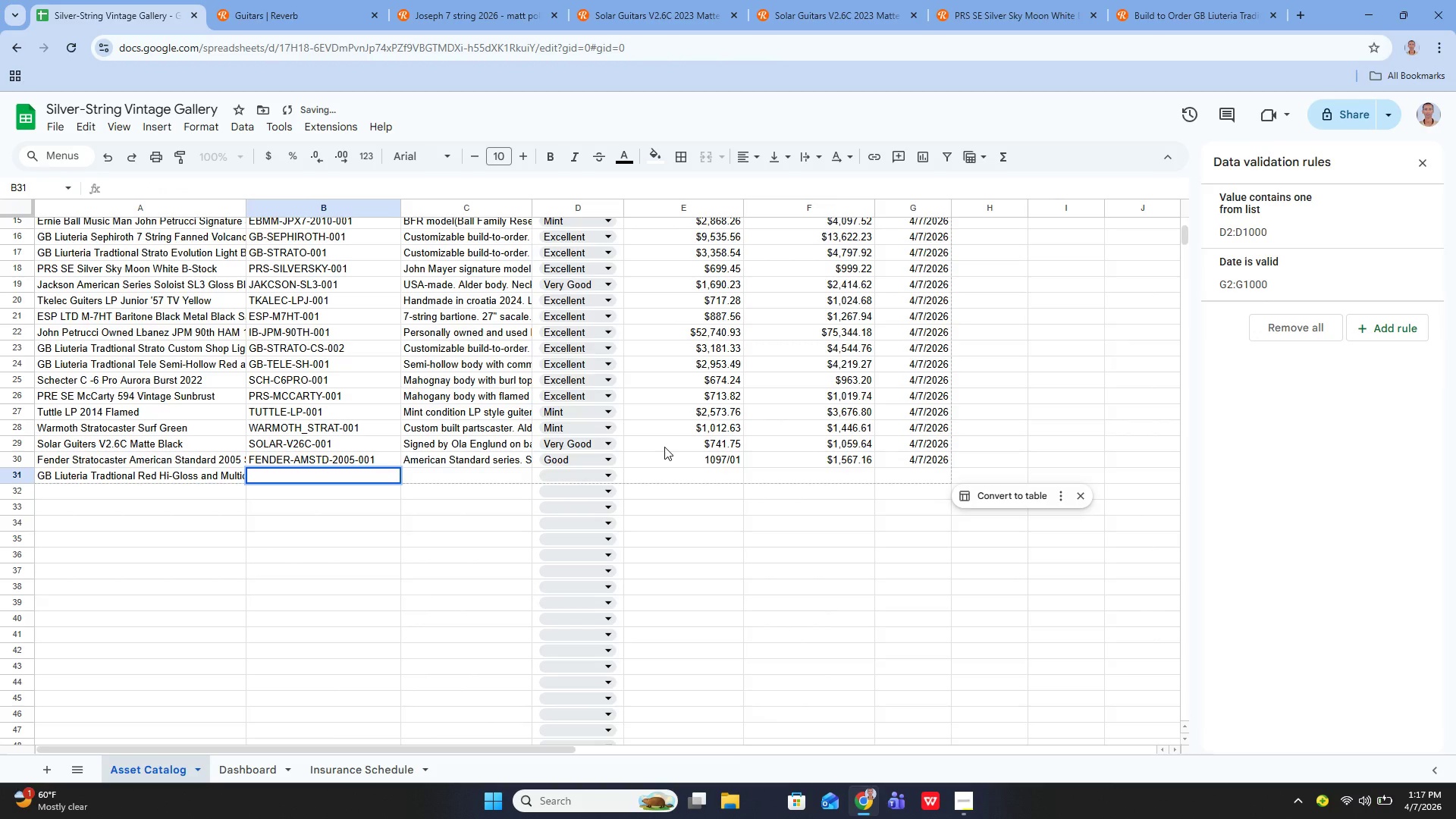 
type(GB-STRATO-REI)
key(Backspace)
type(SIN-001)
 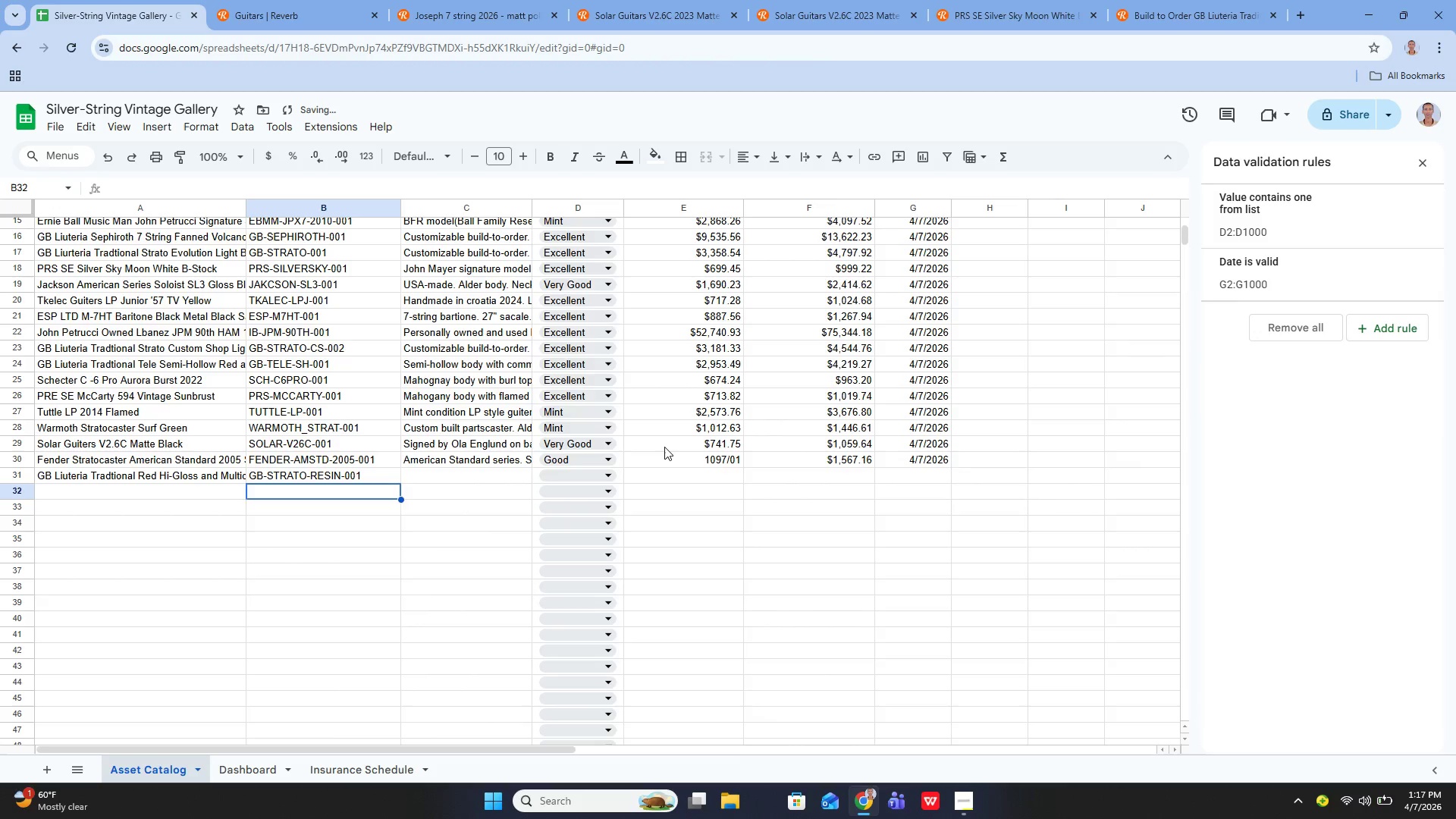 
 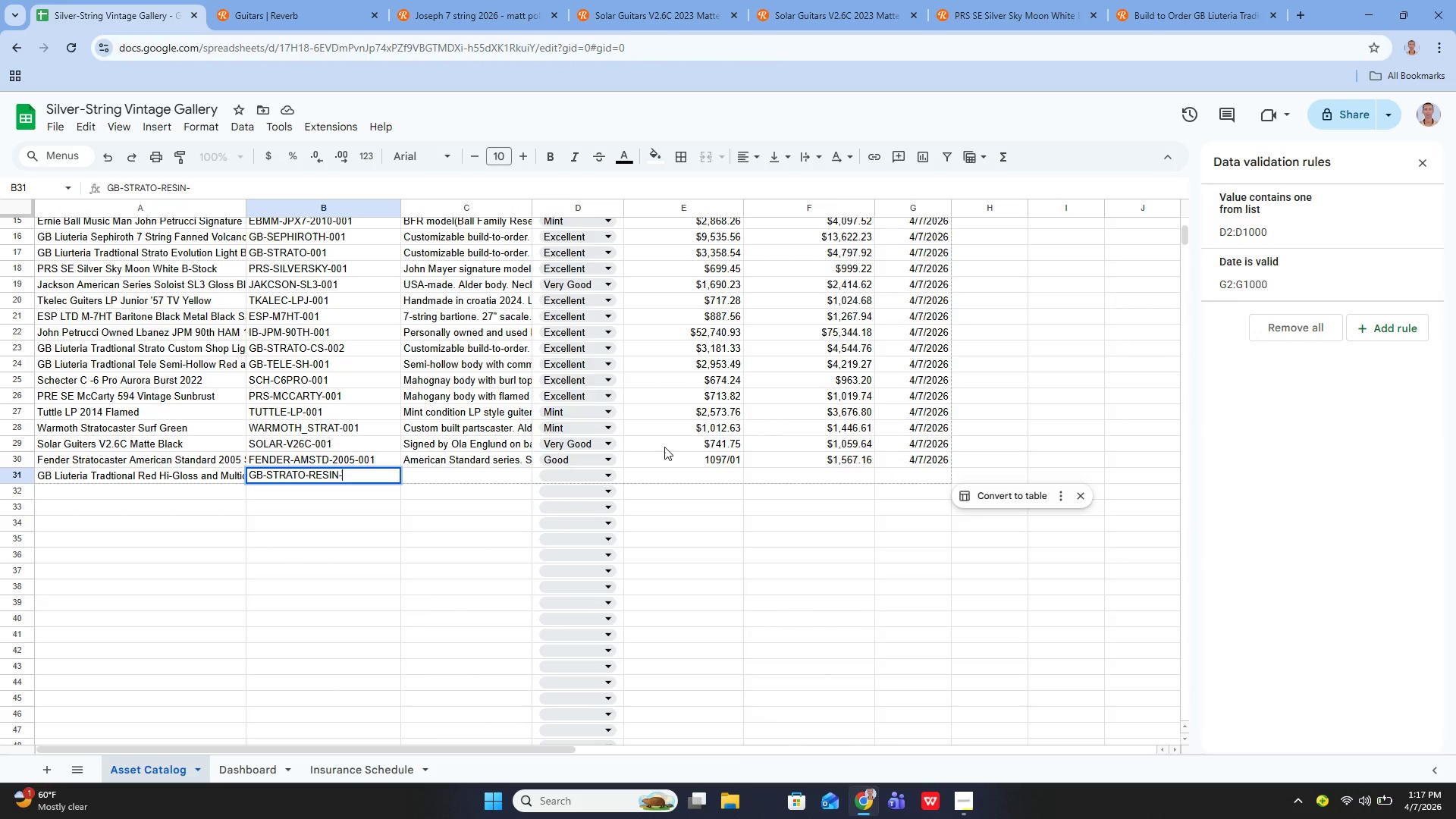 
key(Enter)
 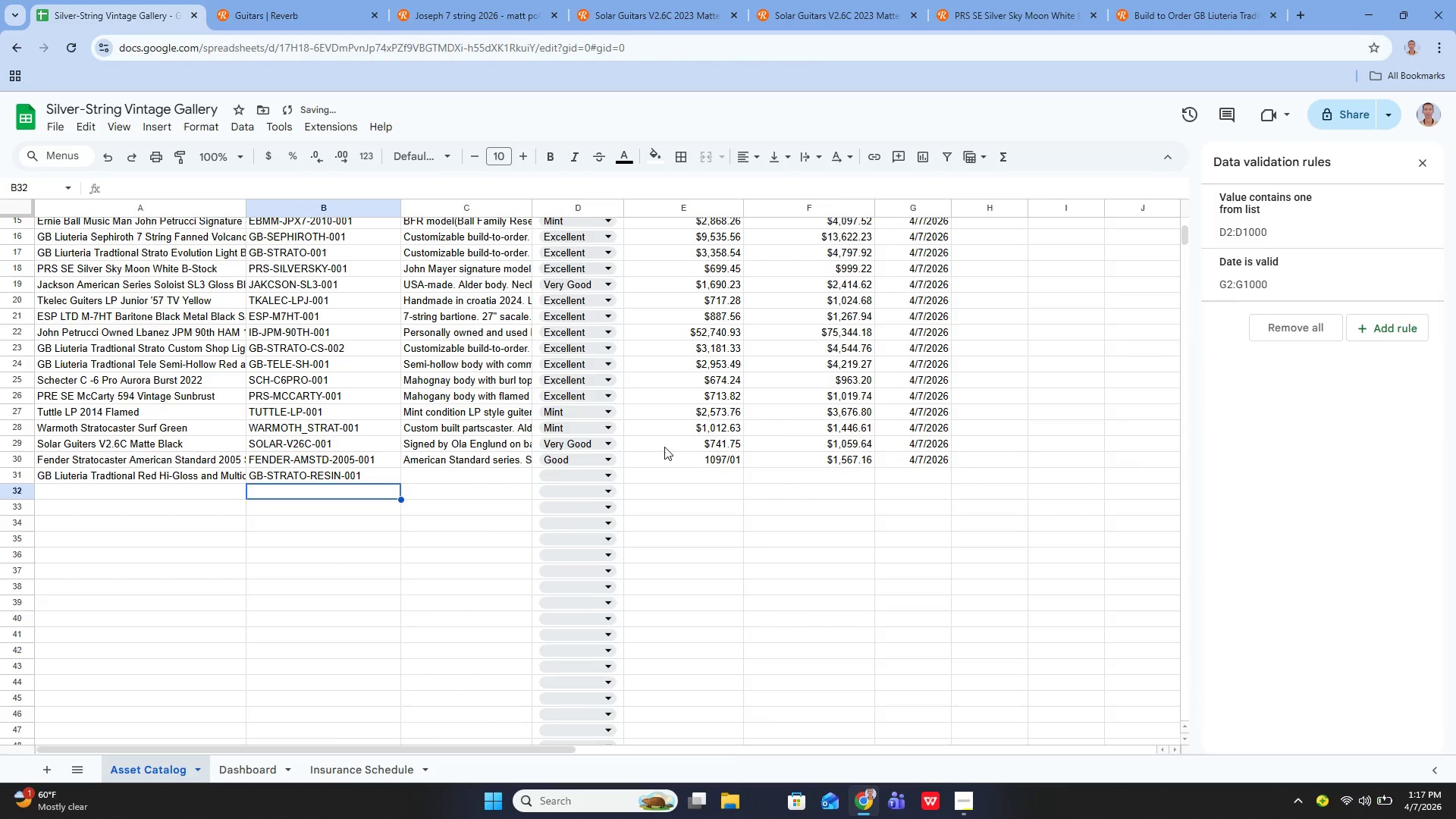 
key(ArrowUp)
 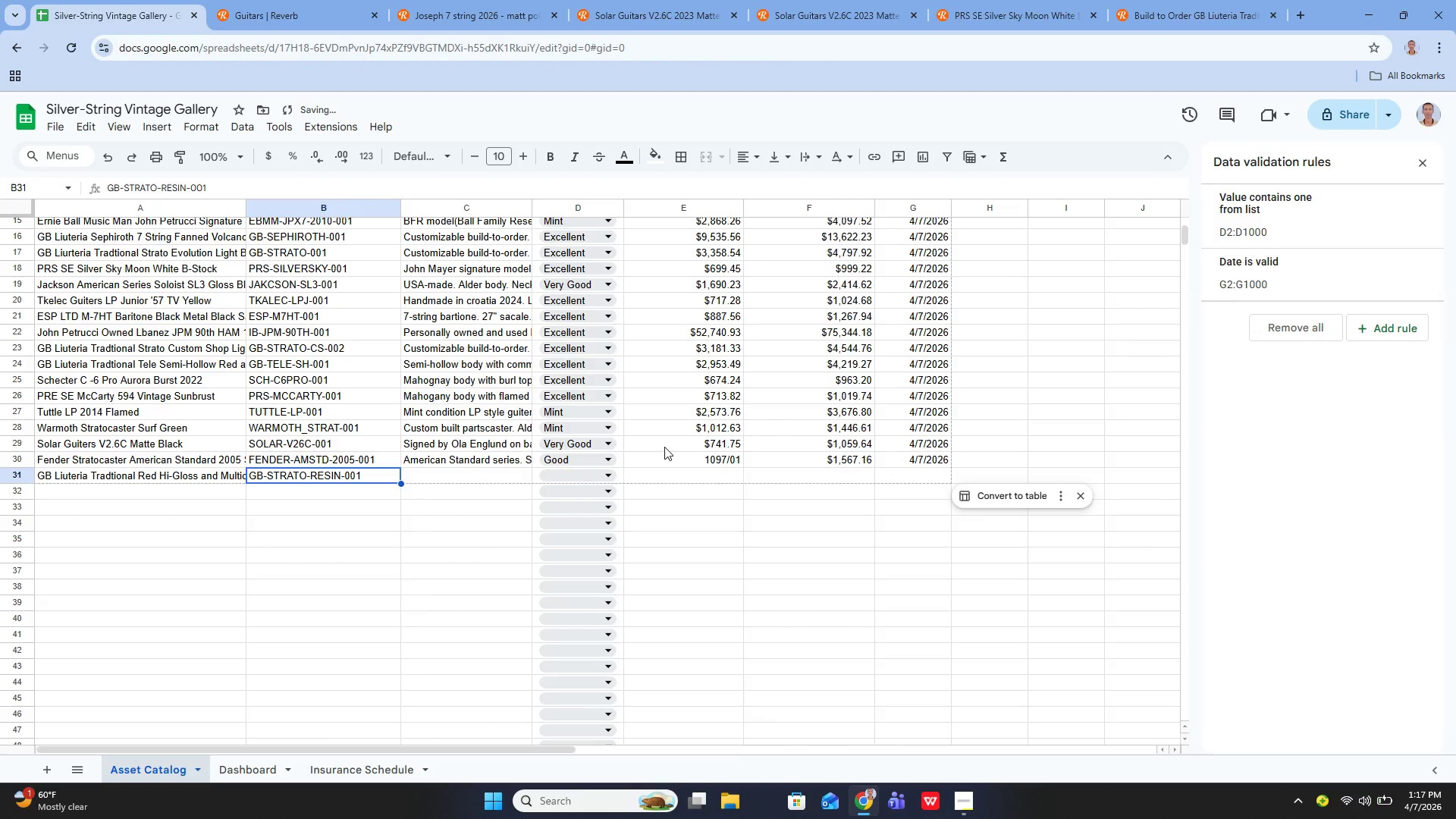 
key(ArrowRight)
 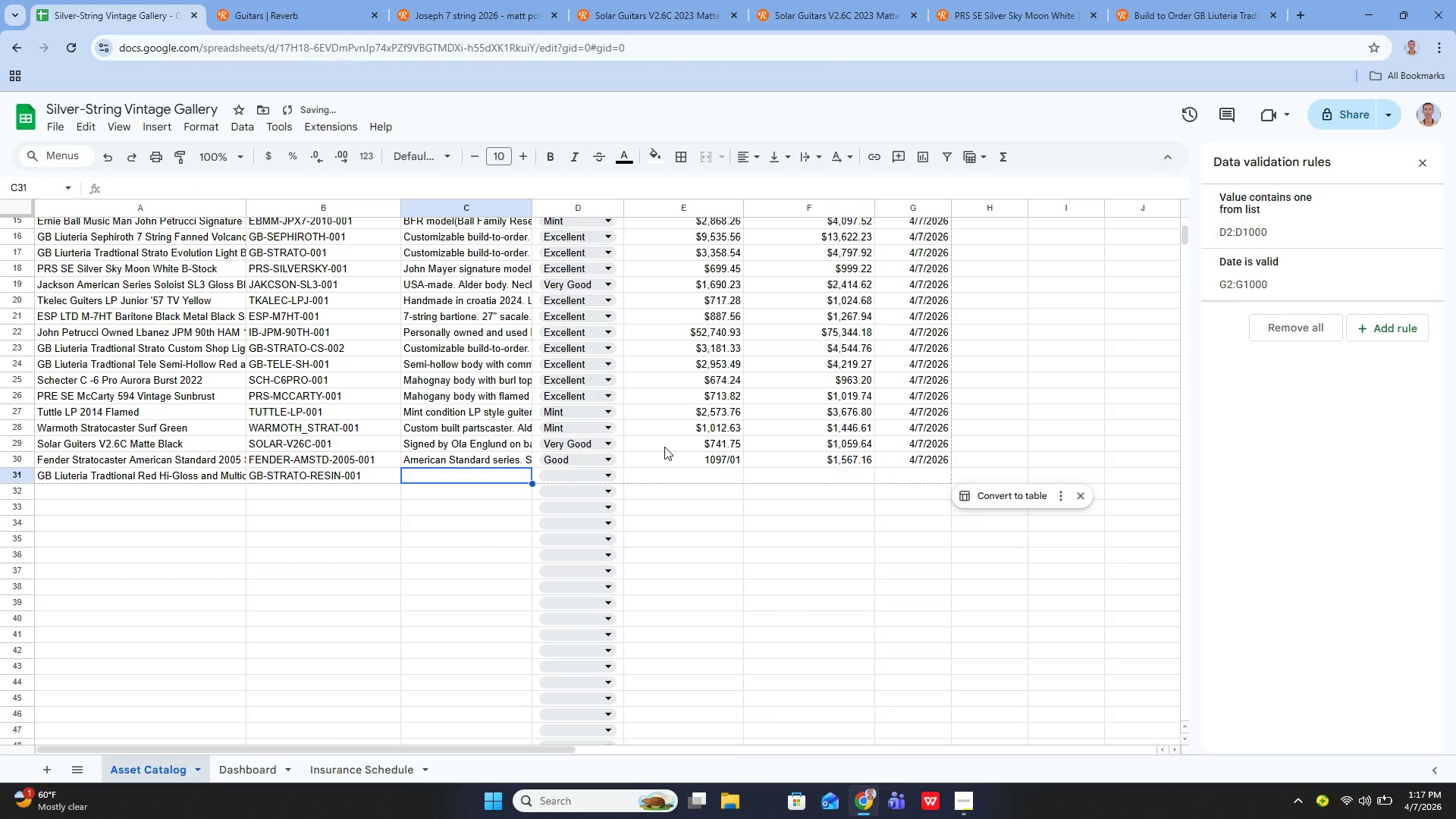 
key(Enter)
 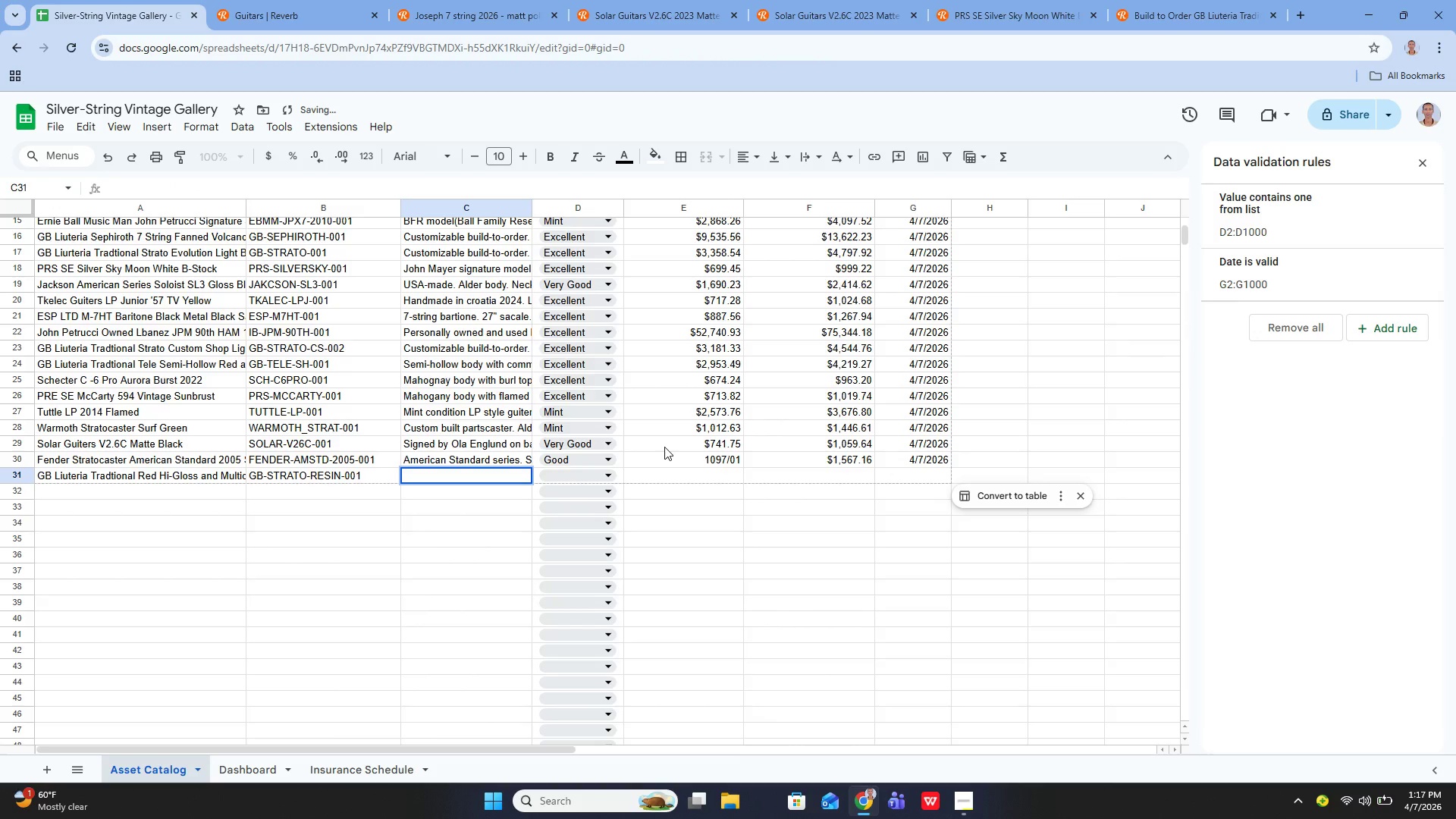 
type(Customizable build-to-order. Okume Body )
key(Backspace)
key(Backspace)
key(Backspace)
key(Backspace)
key(Backspace)
type(body with flamed maple top.)
 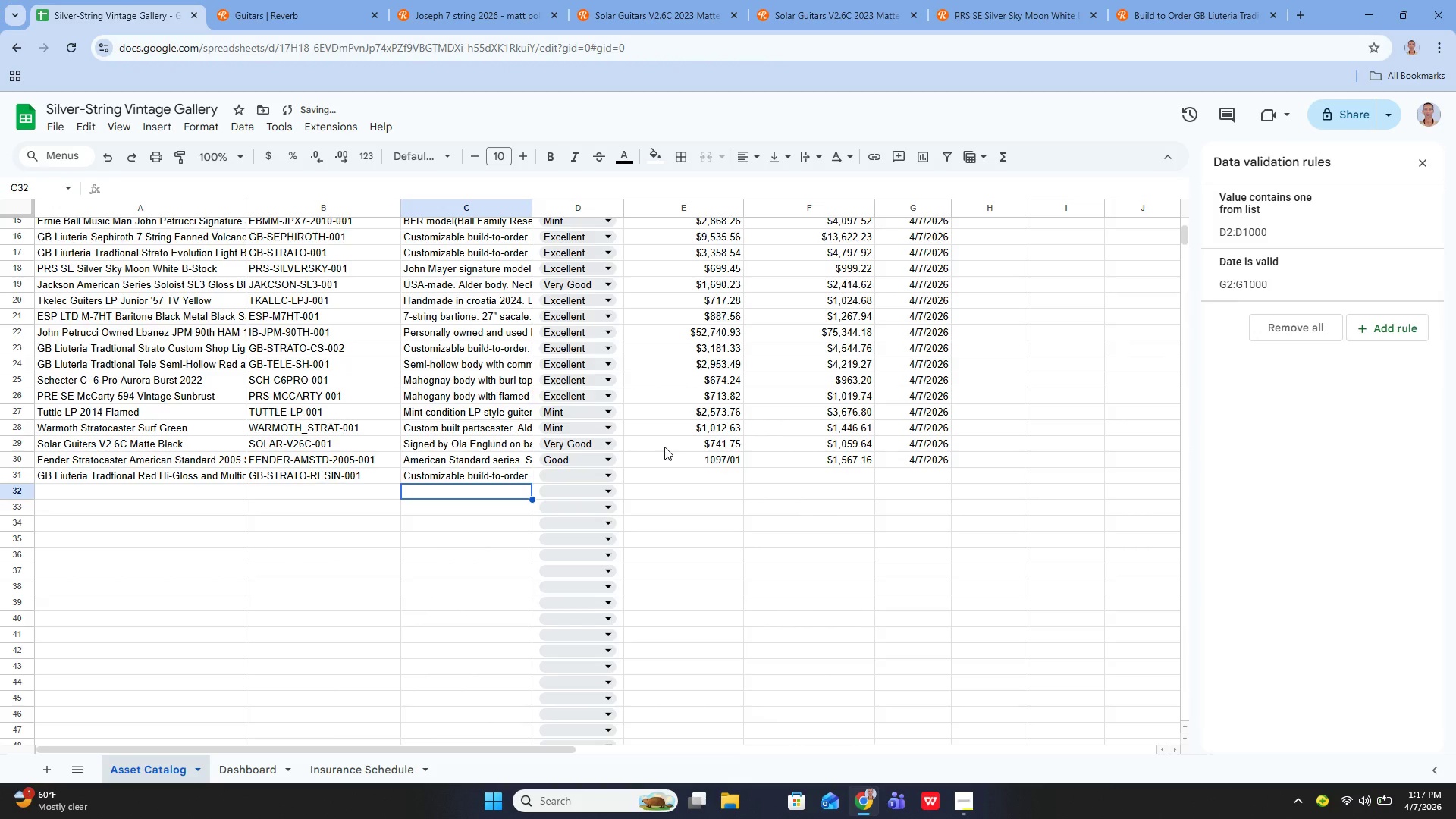 
 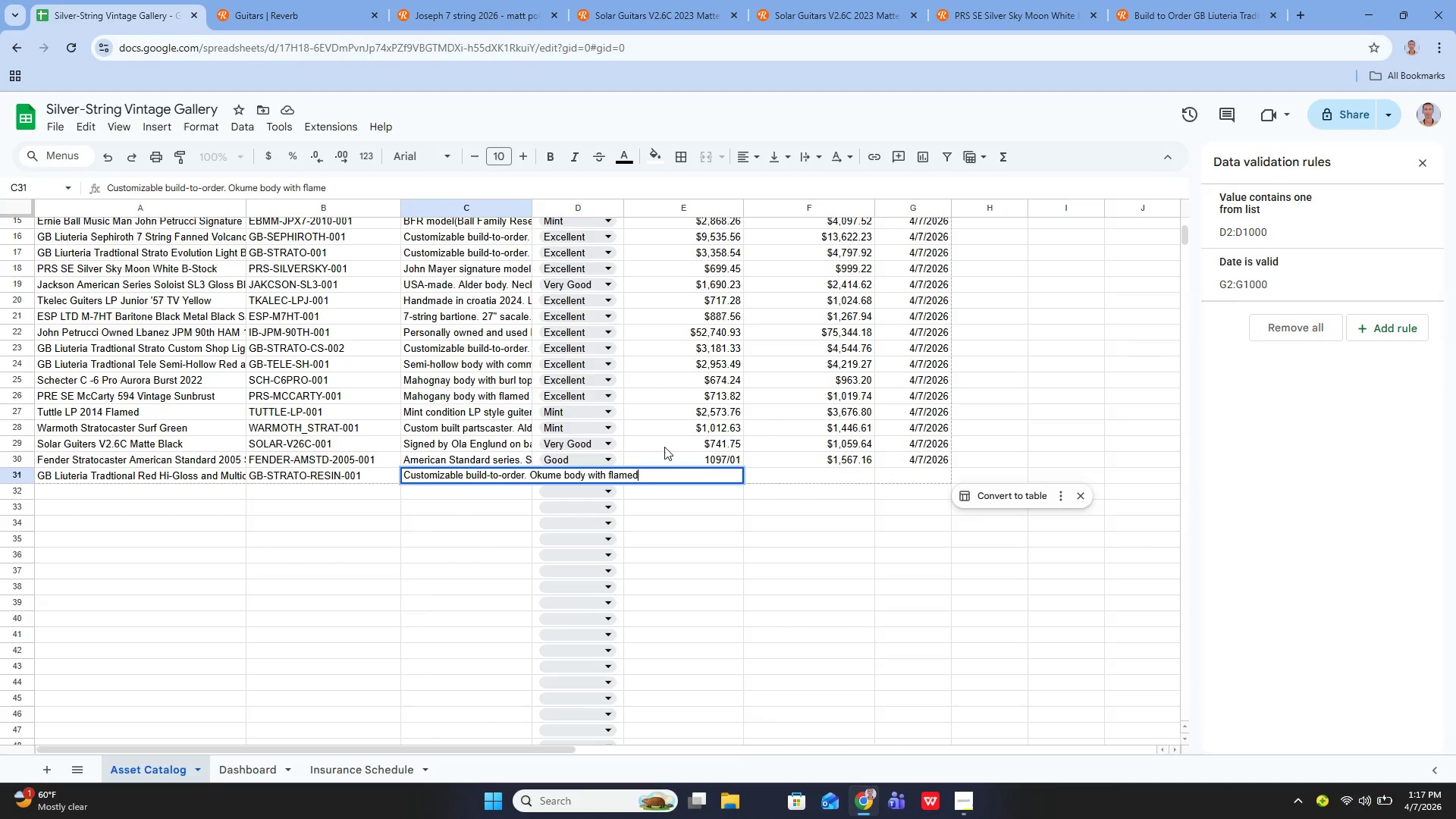 
key(Enter)
 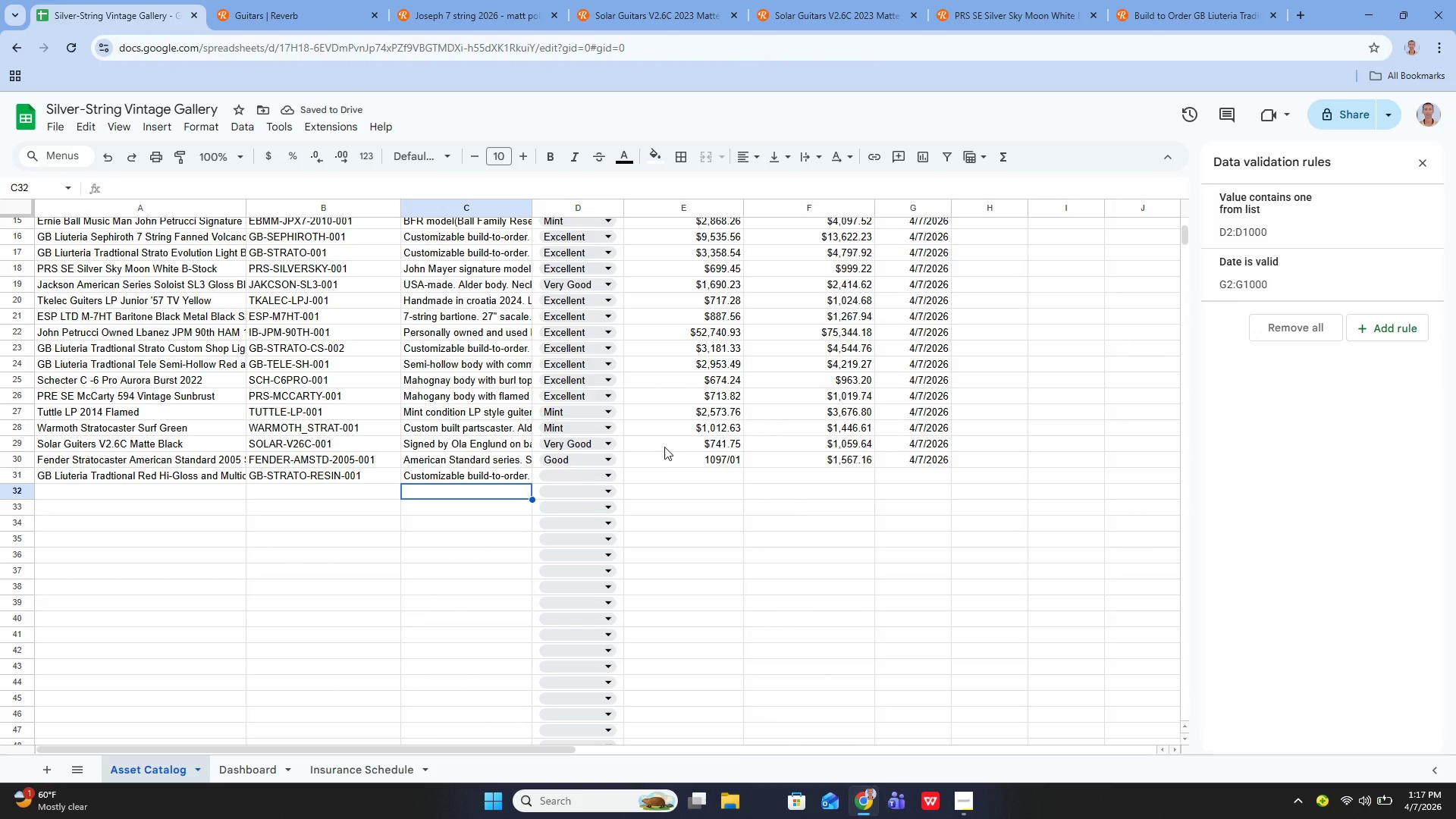 
left_click([612, 473])
 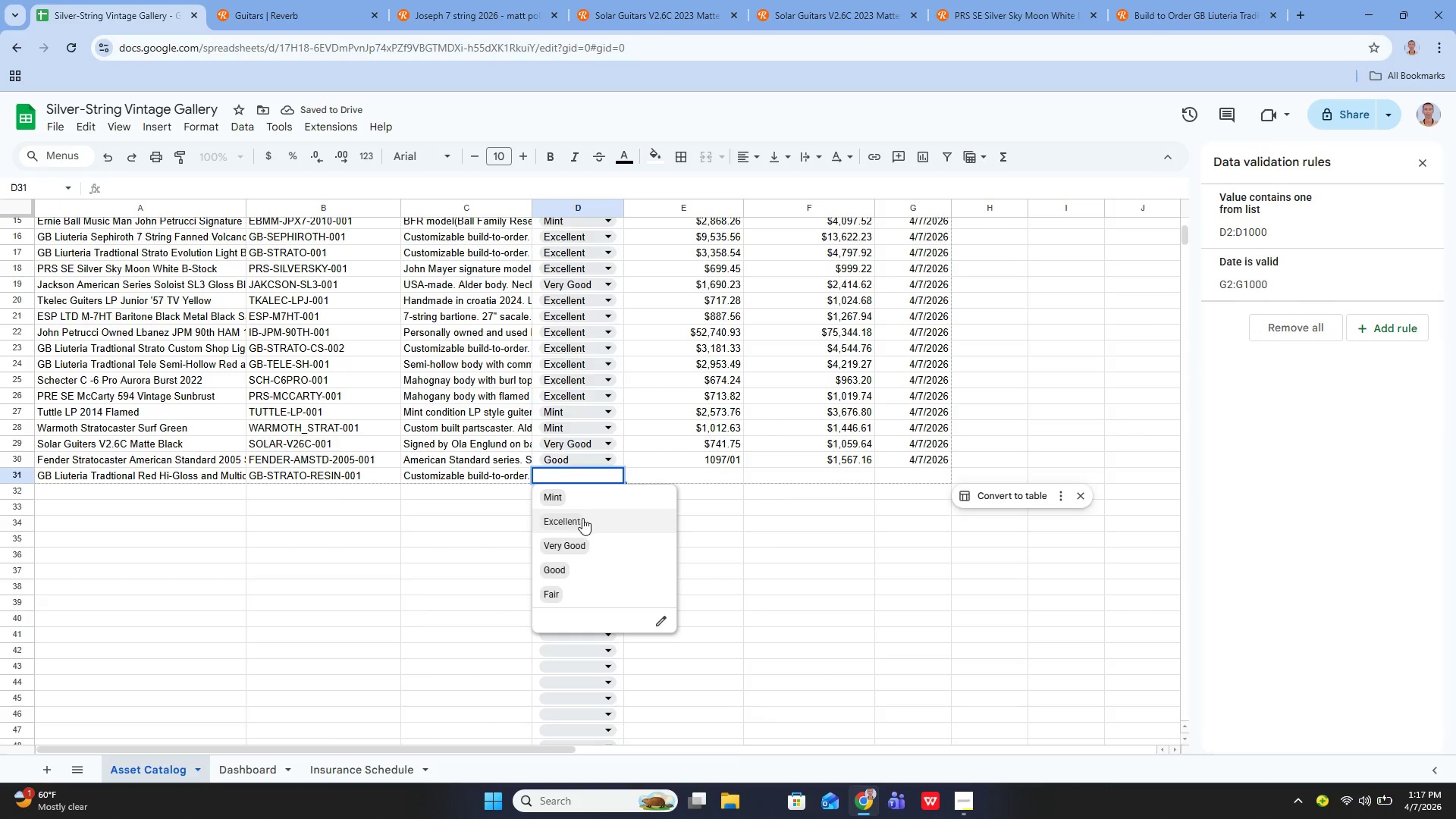 
left_click([582, 519])
 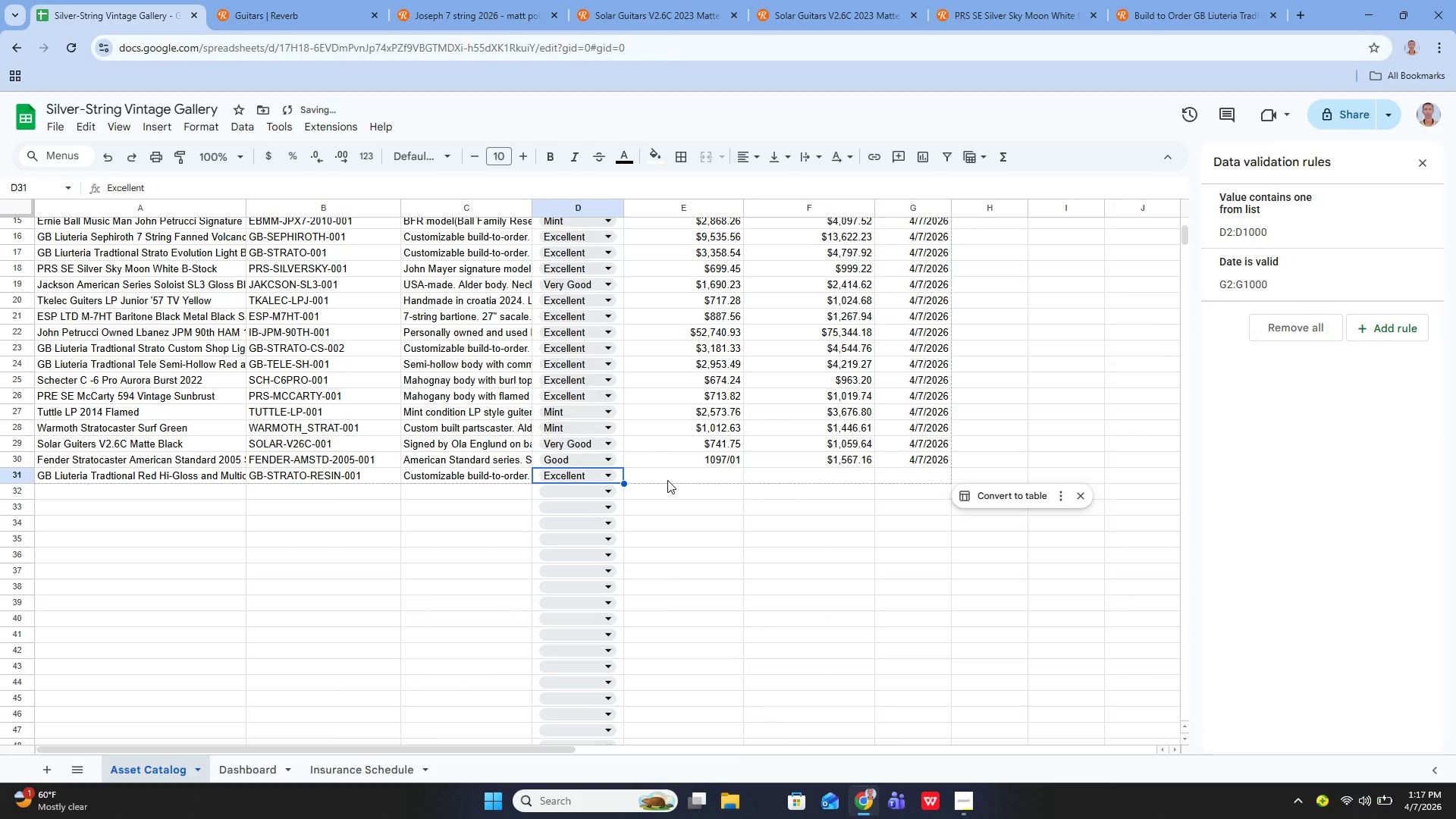 
key(ArrowRight)
 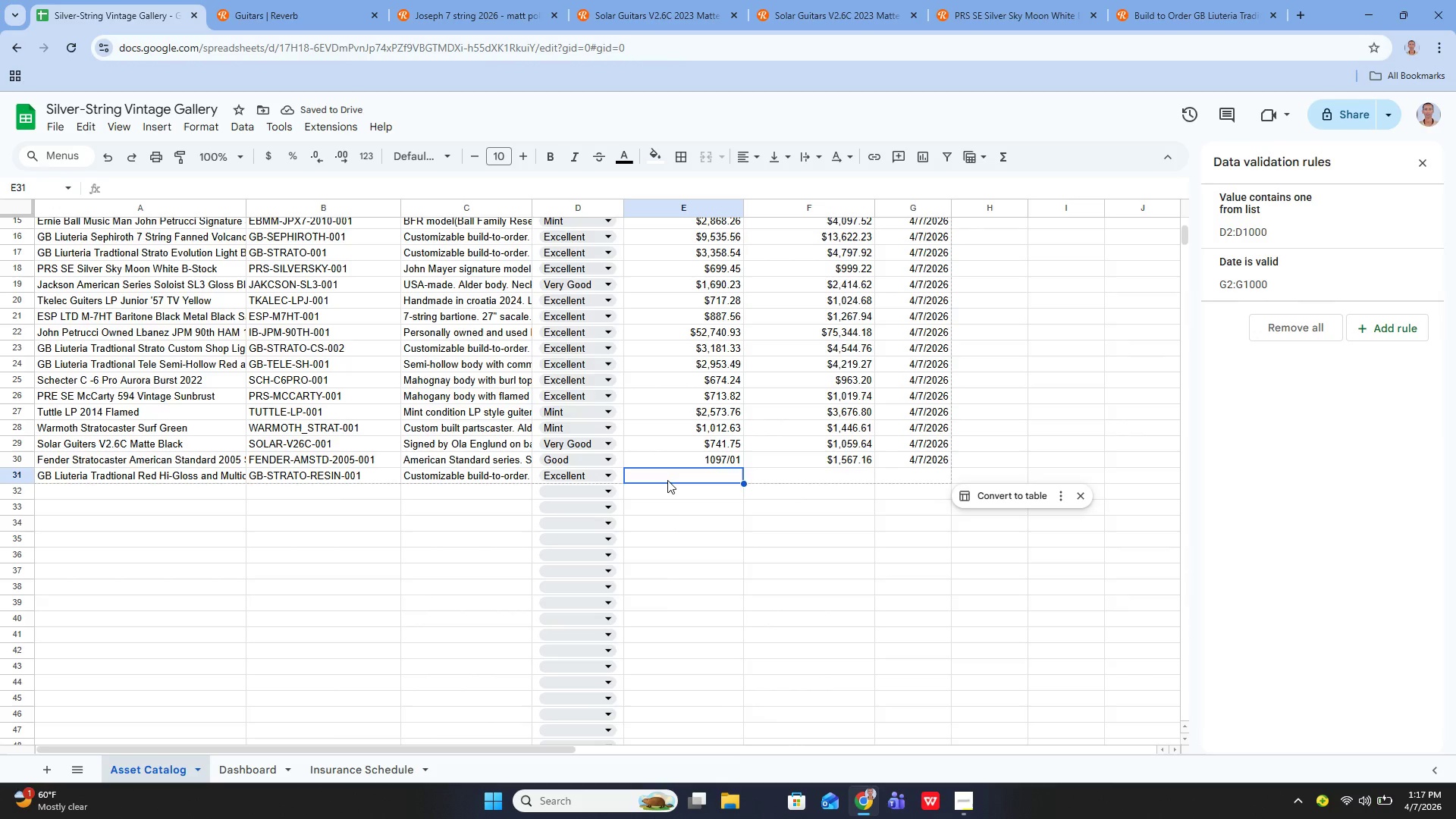 
key(Enter)
 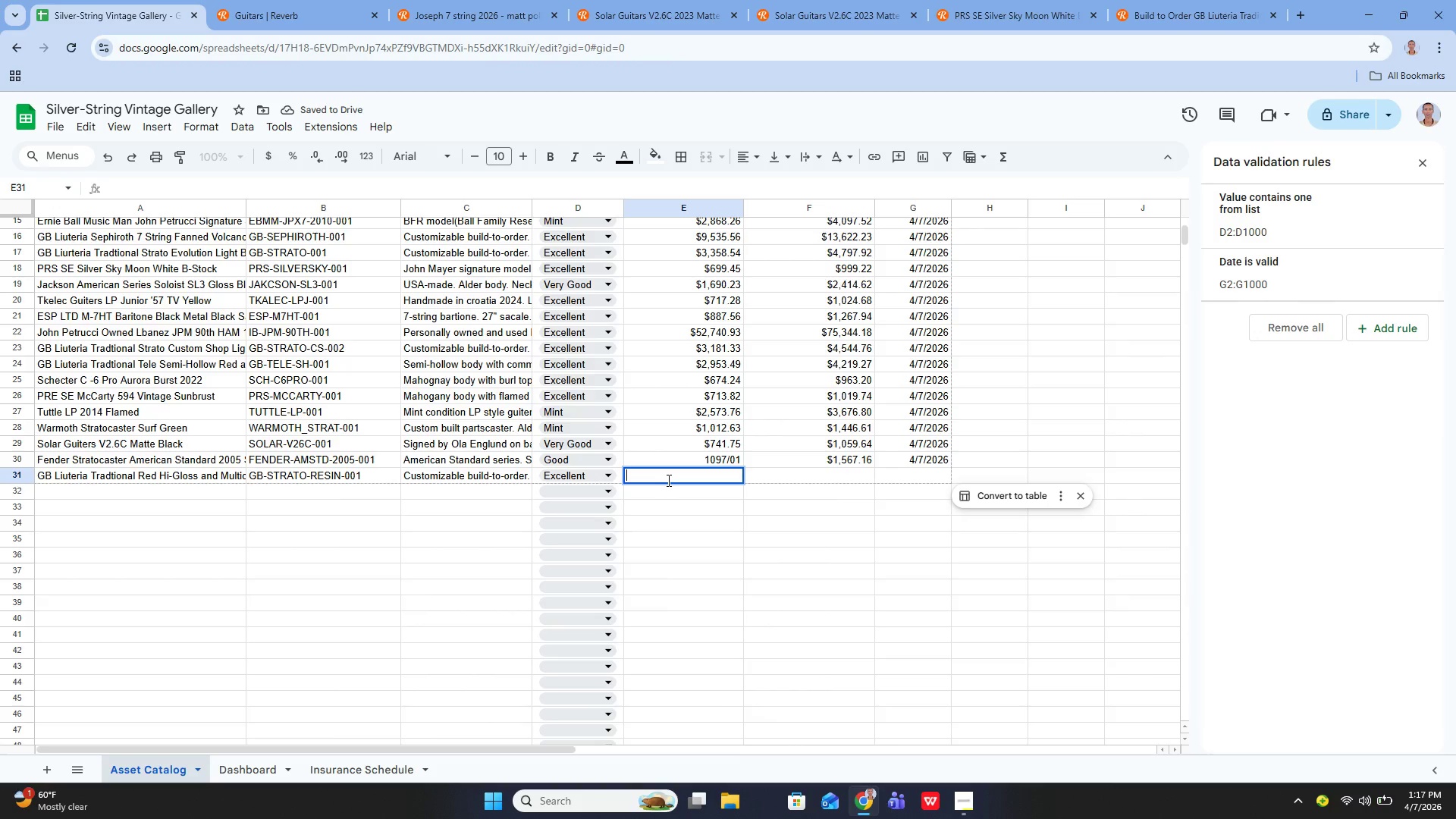 
type(3299.47)
 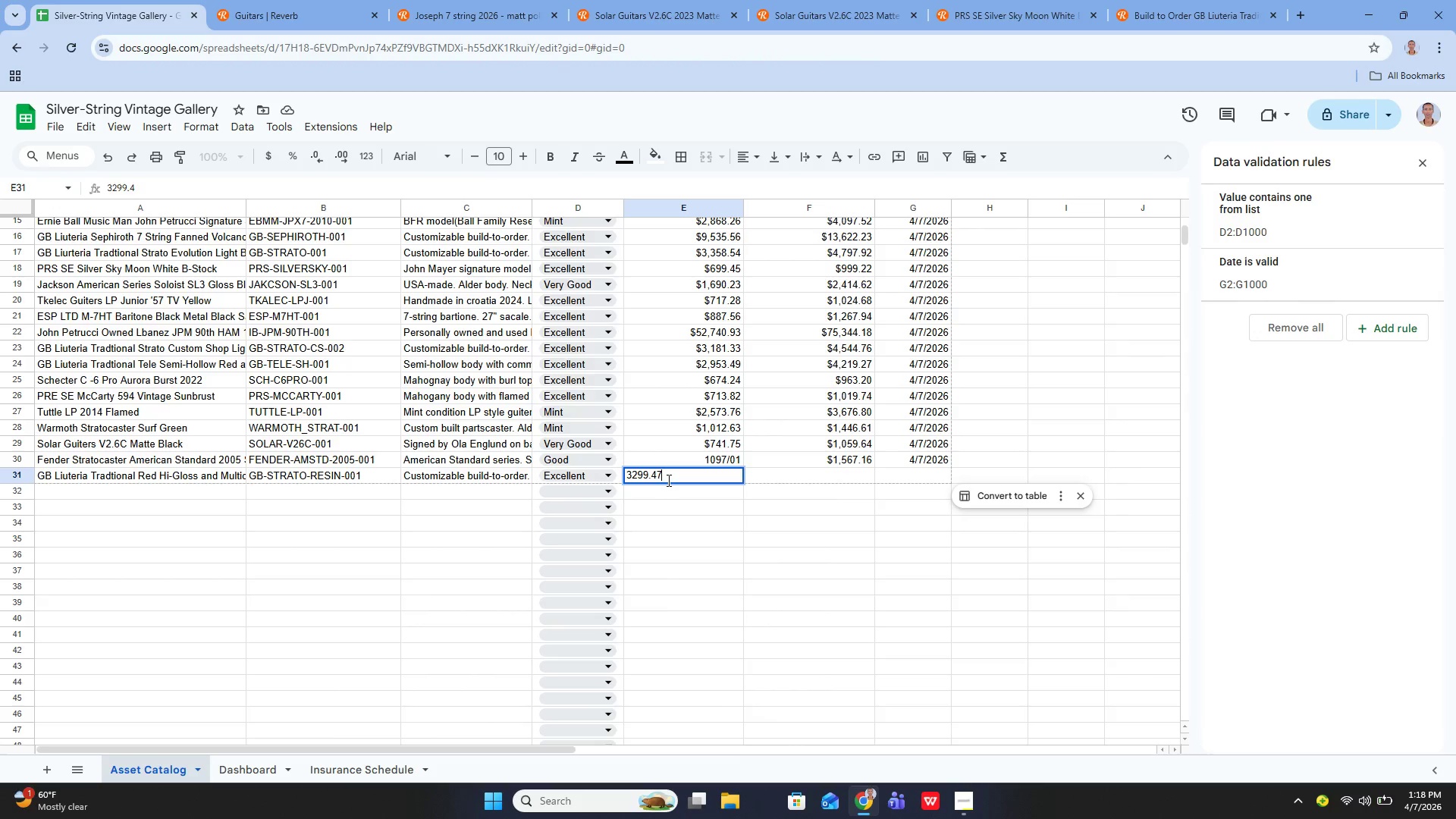 
key(Enter)
 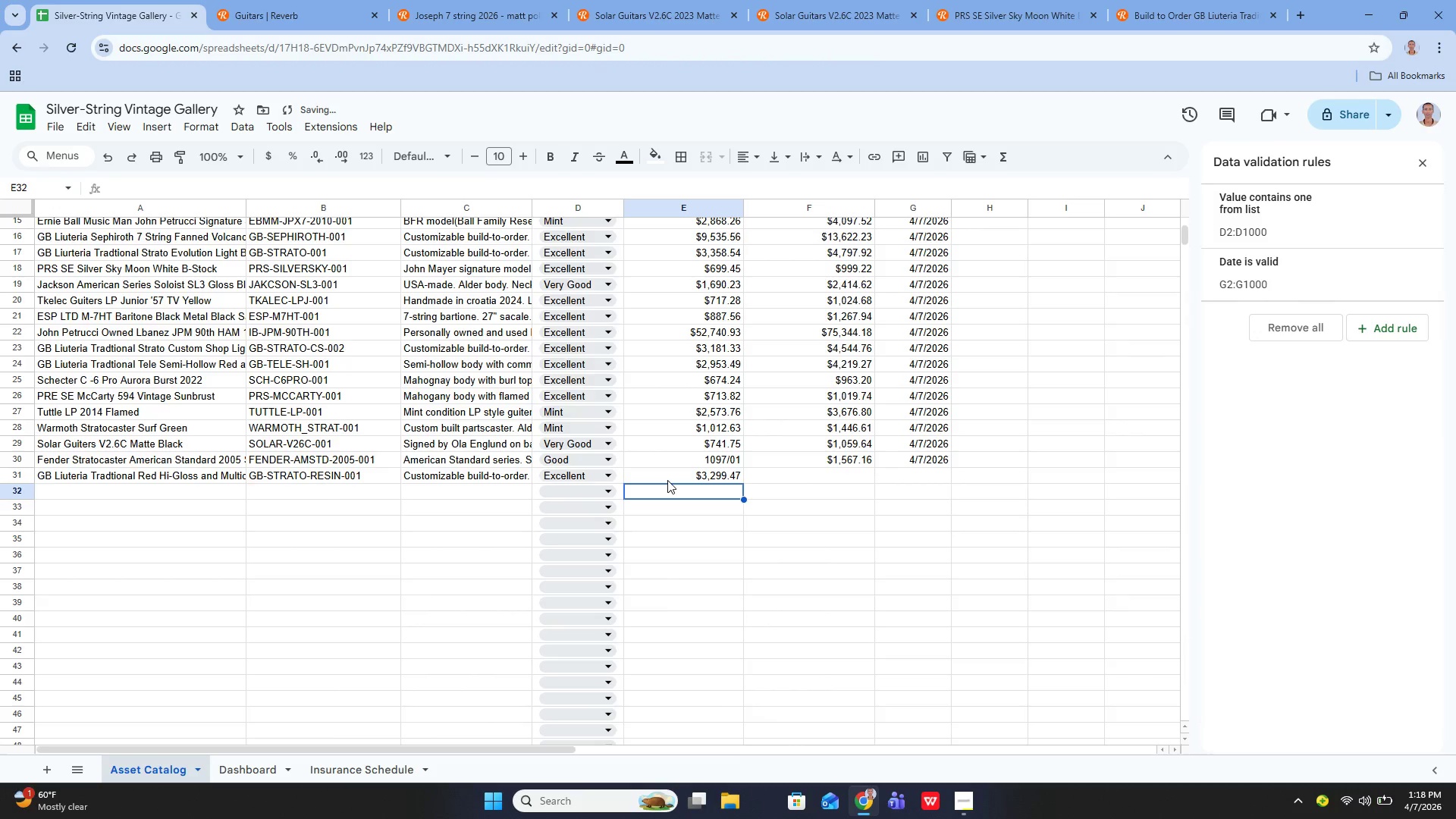 
key(ArrowUp)
 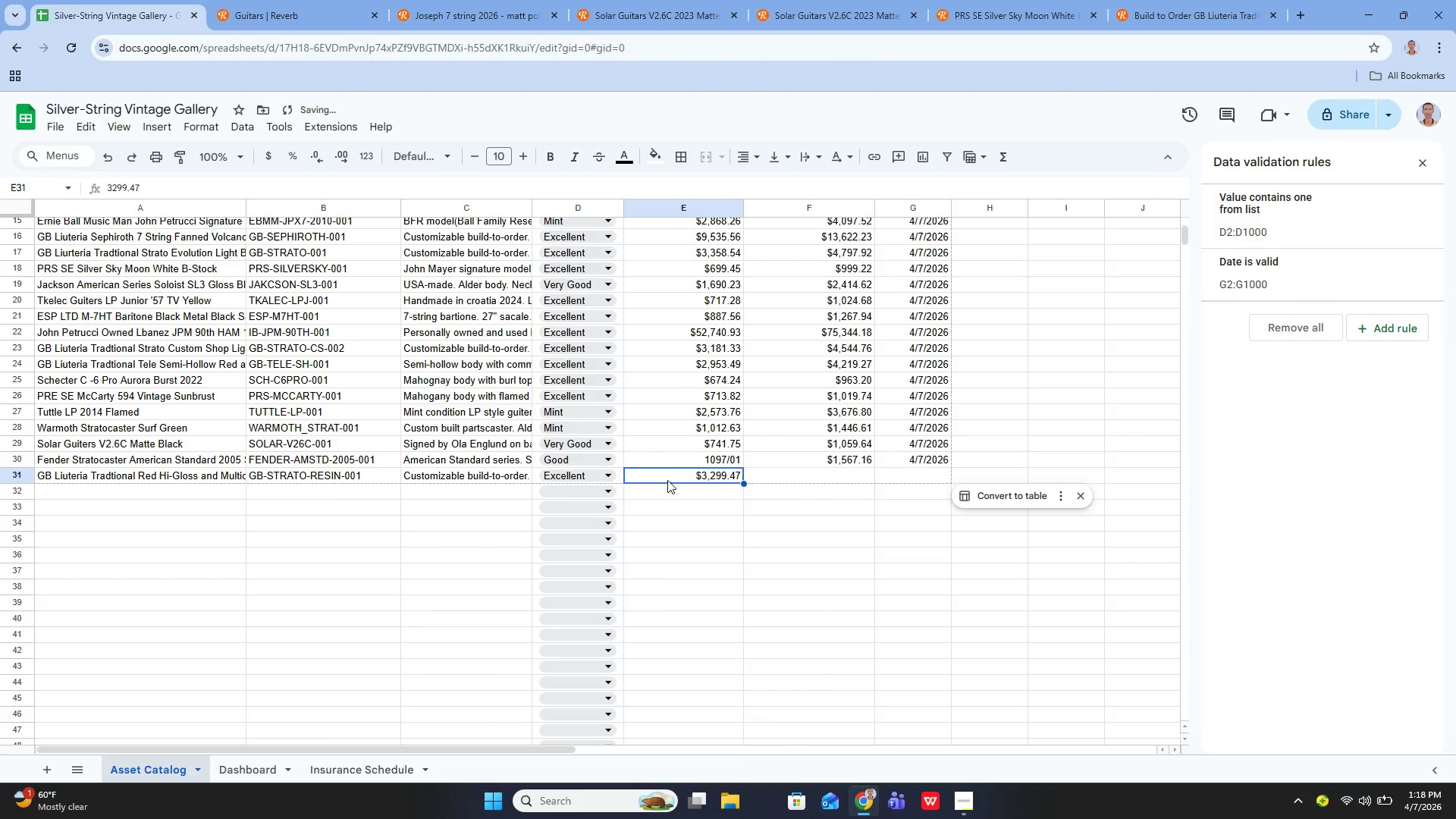 
key(ArrowRight)
 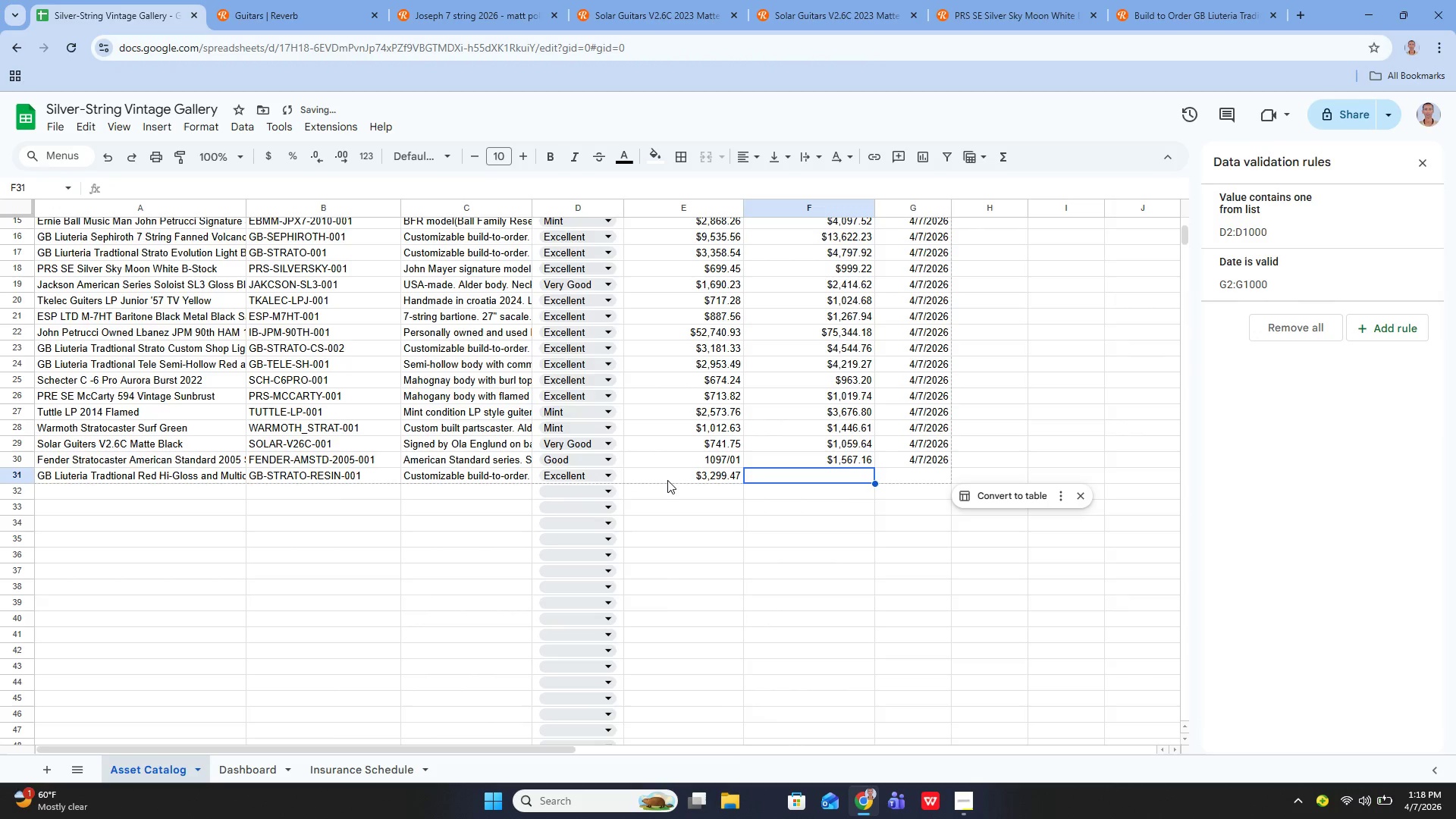 
key(Enter)
 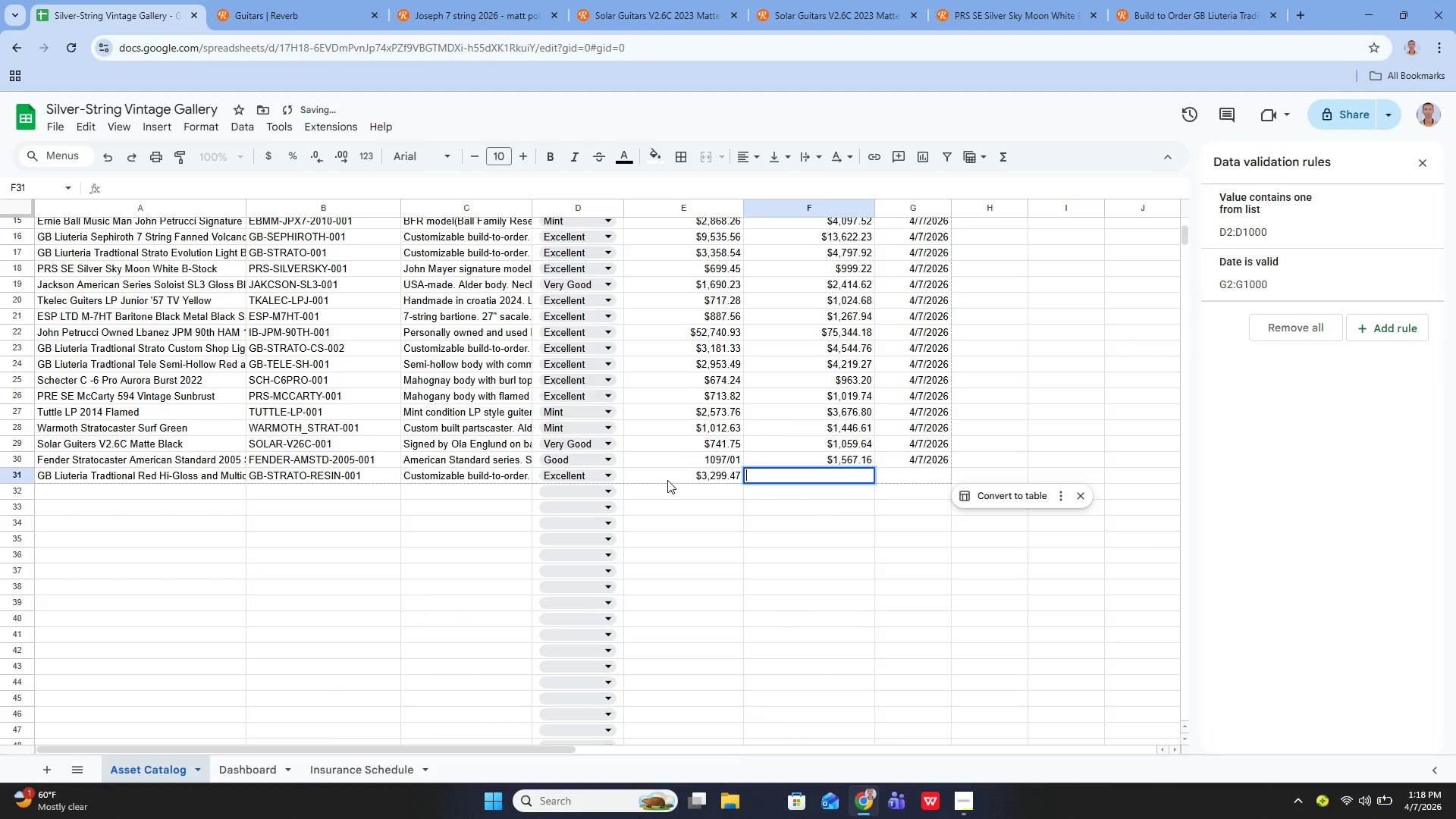 
type(4713.53)
 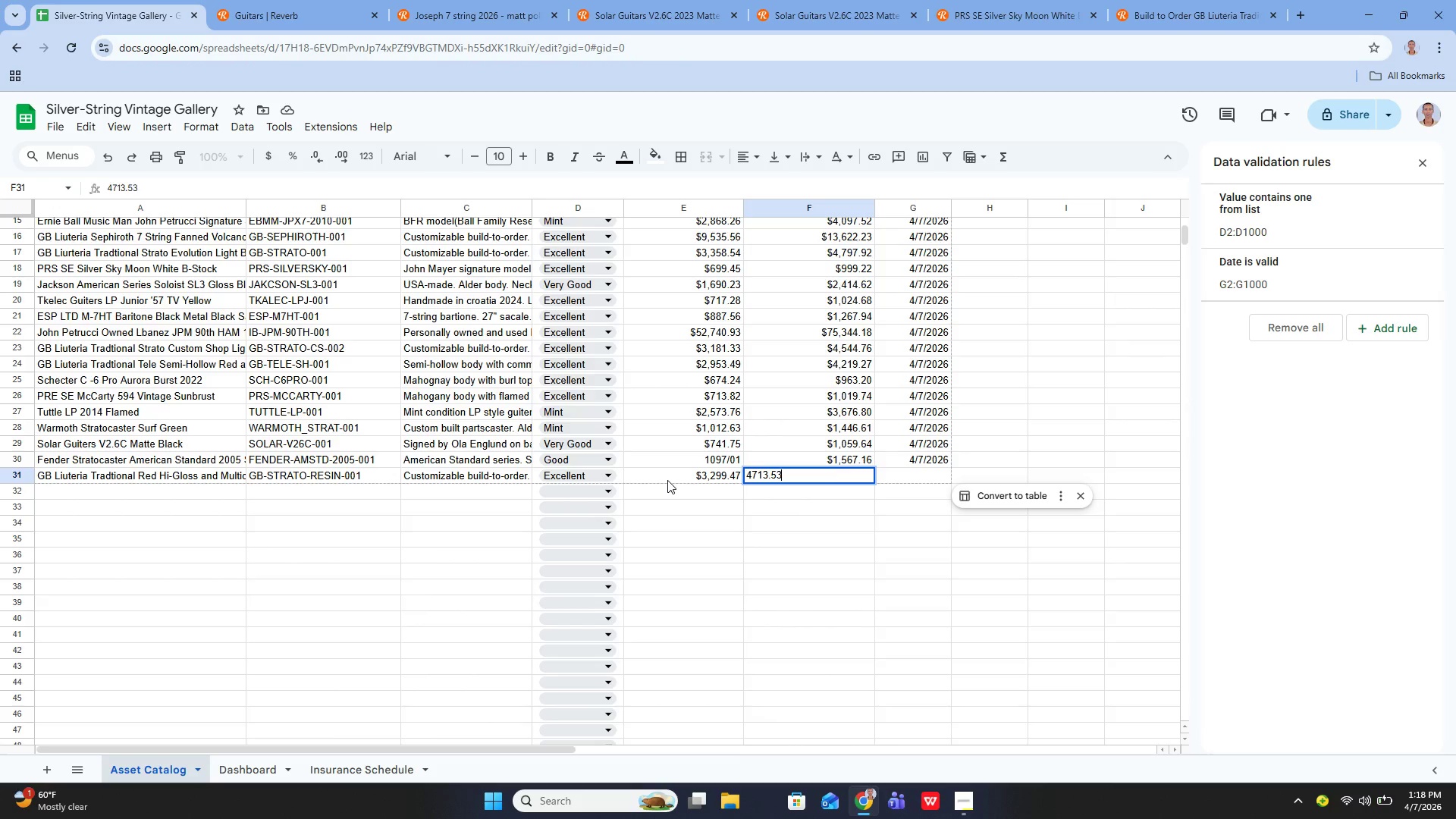 
key(Enter)
 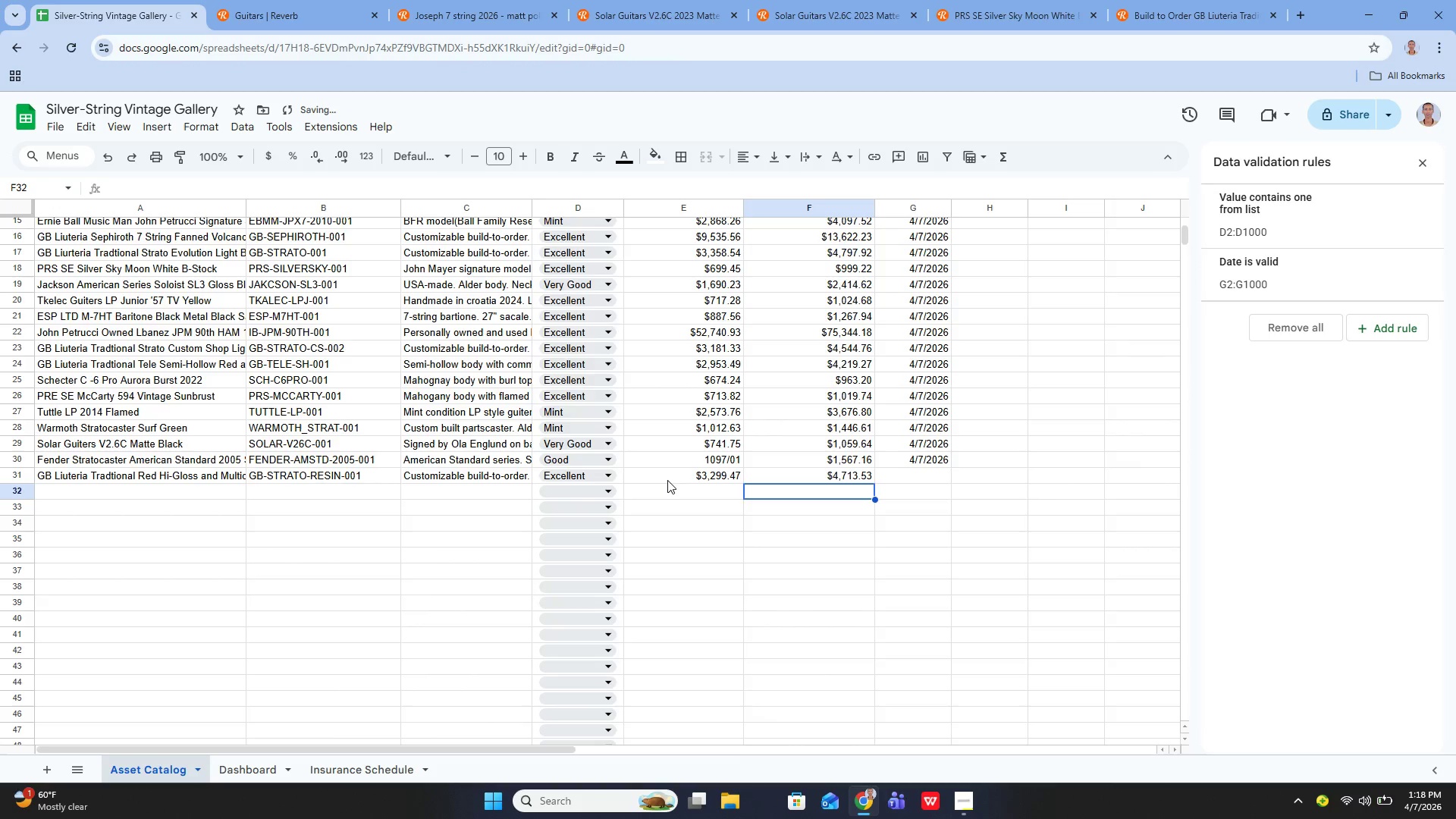 
key(ArrowUp)
 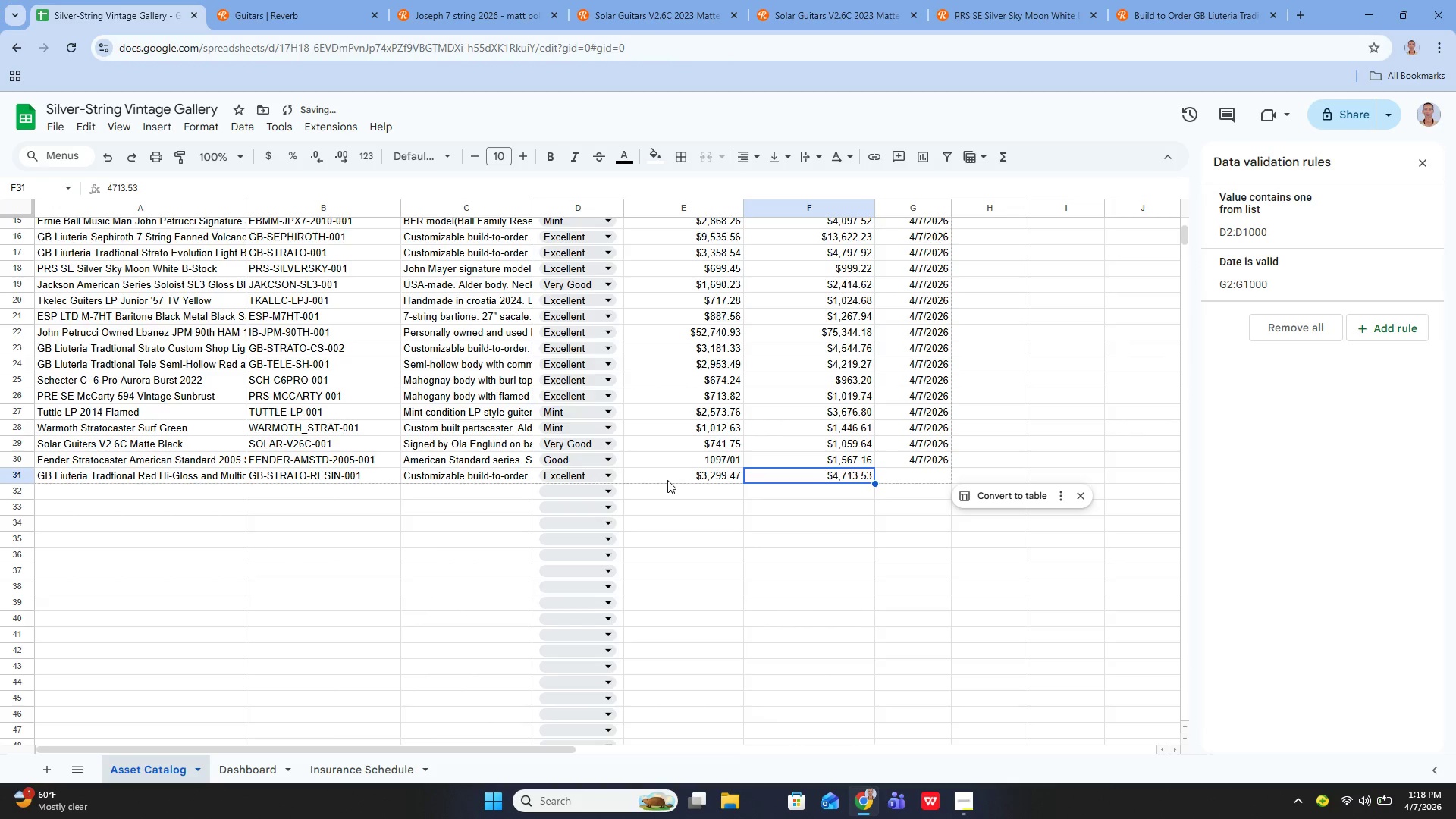 
key(ArrowRight)
 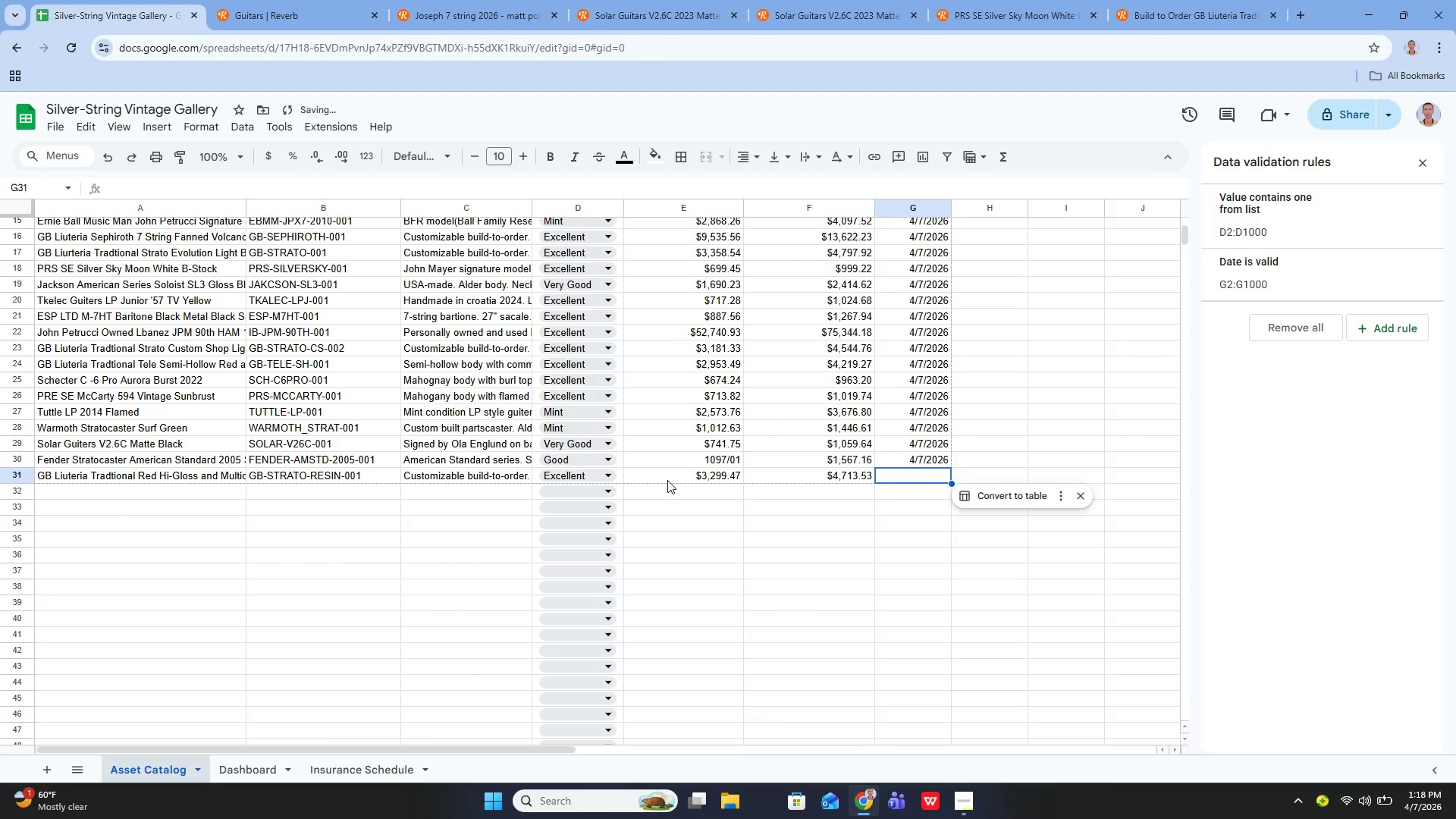 
key(Enter)
 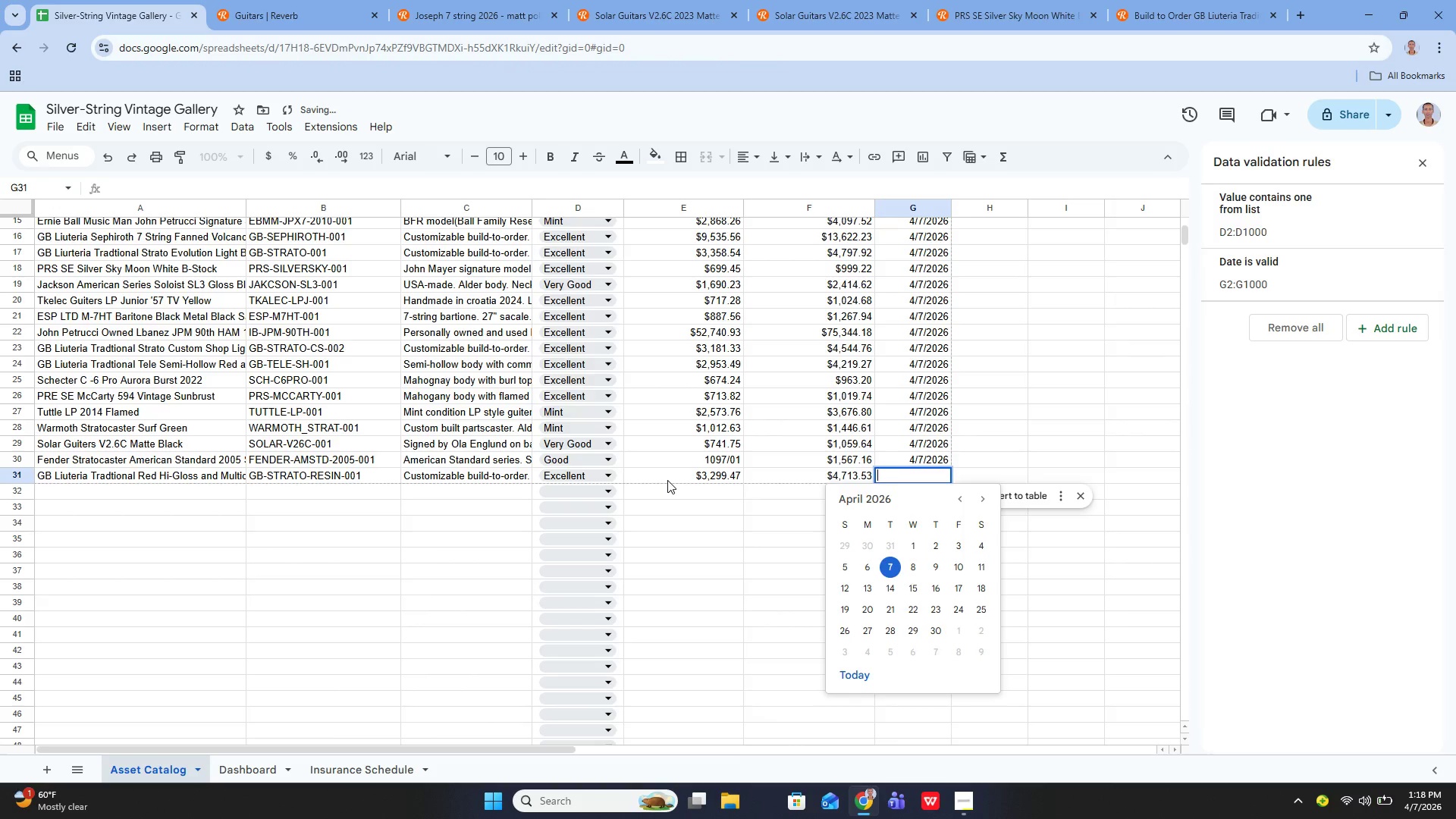 
type(4/7/2026)
 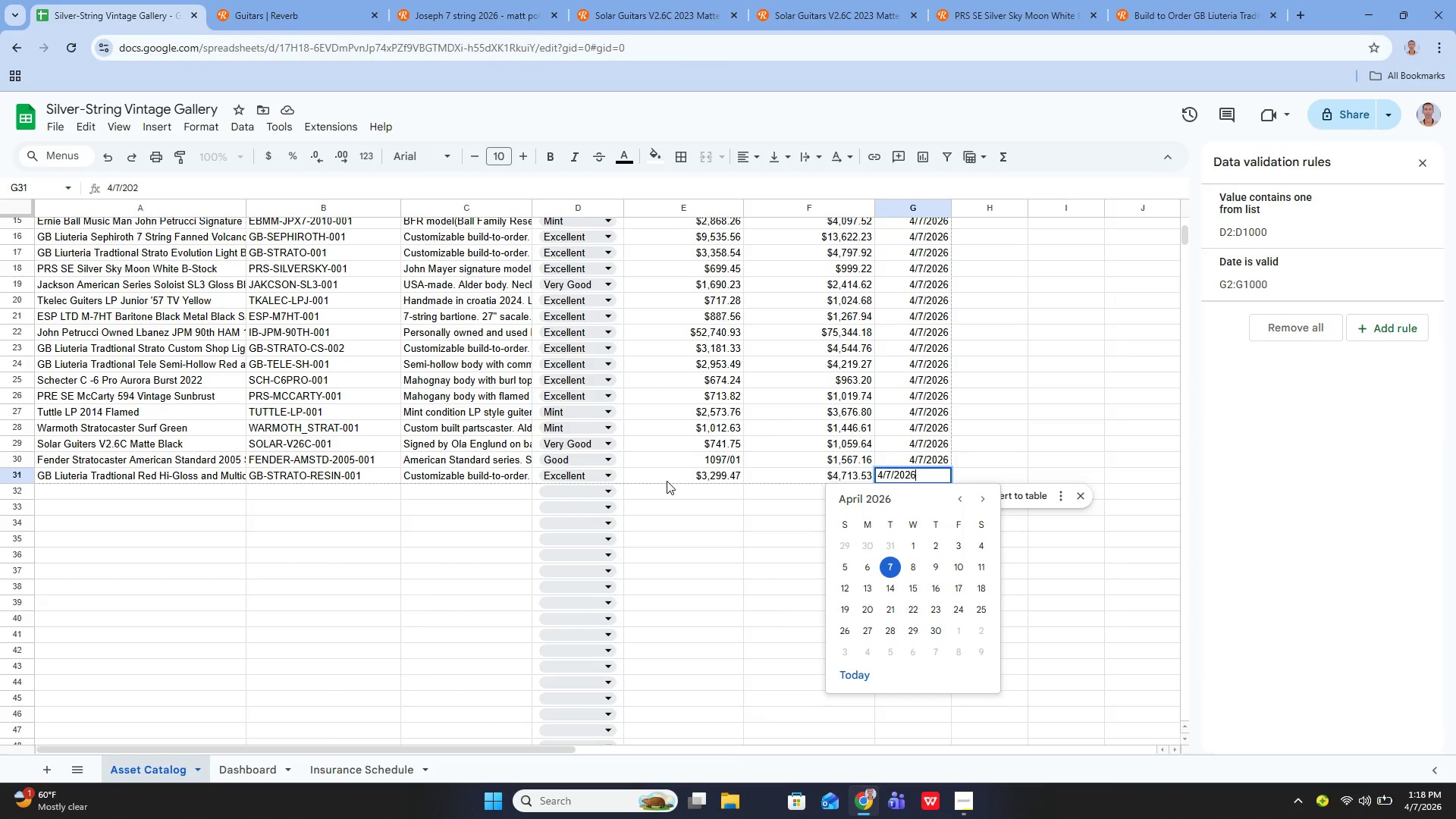 
key(Enter)
 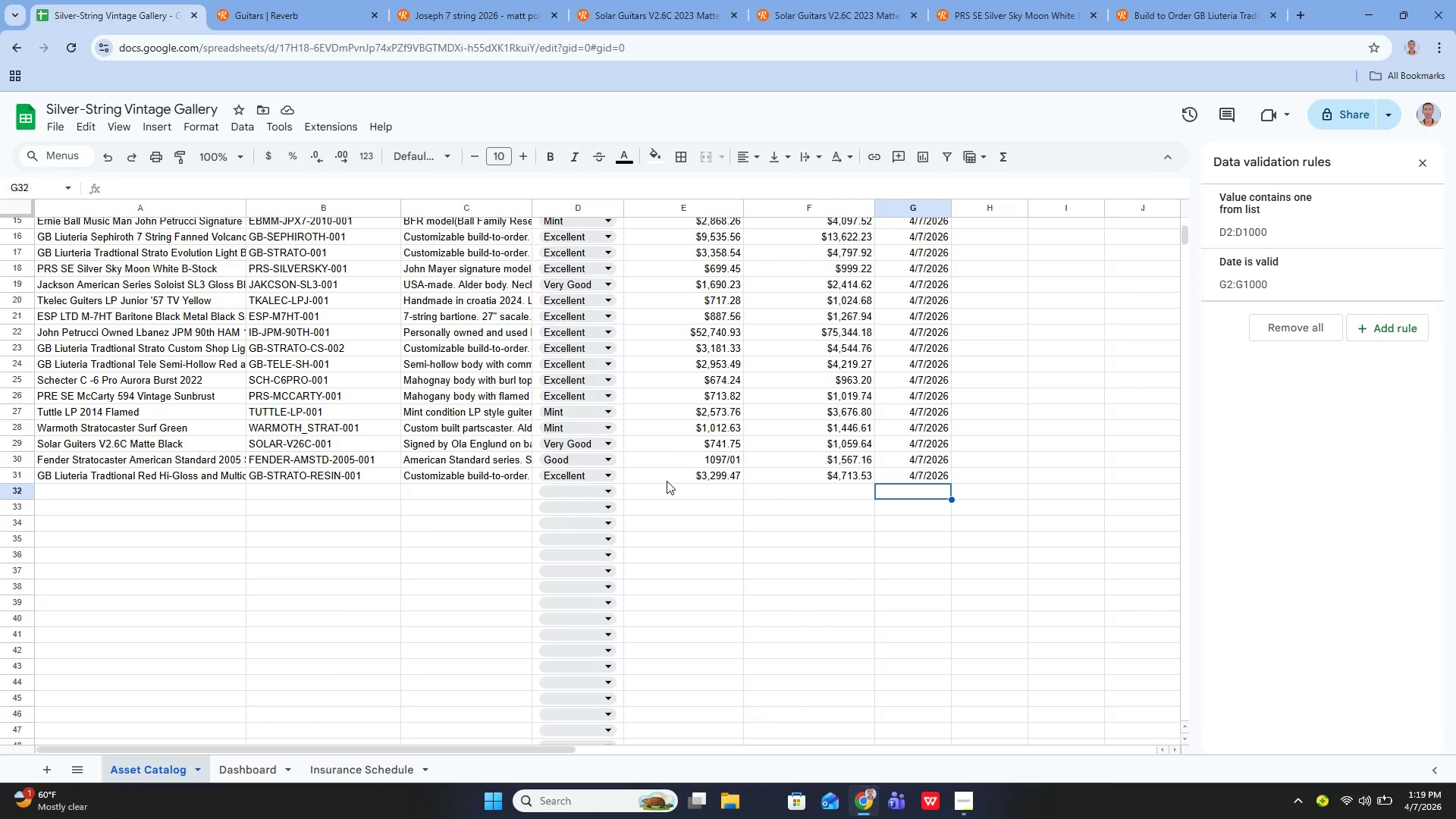 
wait(52.41)
 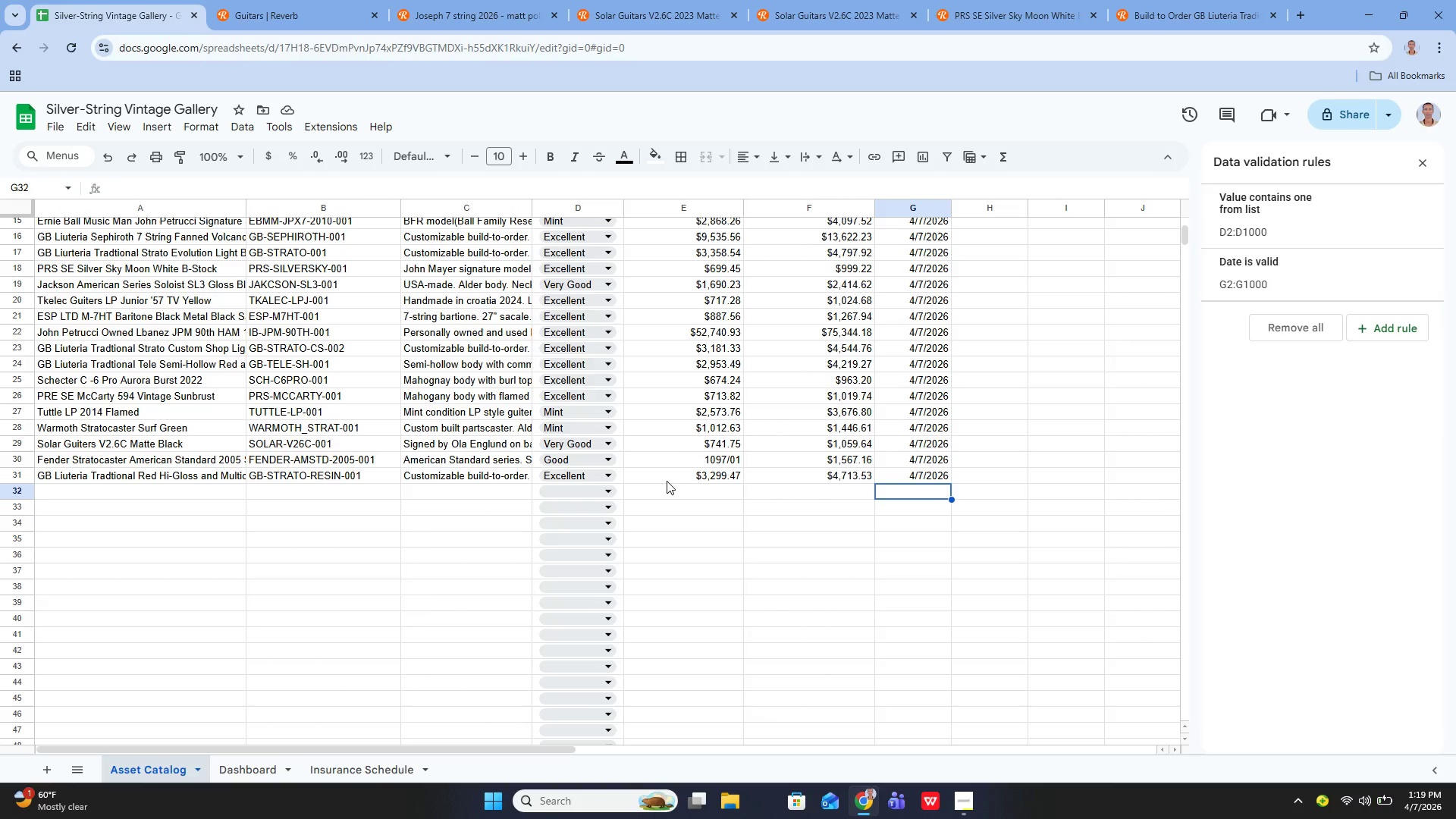 
scroll: coordinate [855, 374], scroll_direction: up, amount: 5.0
 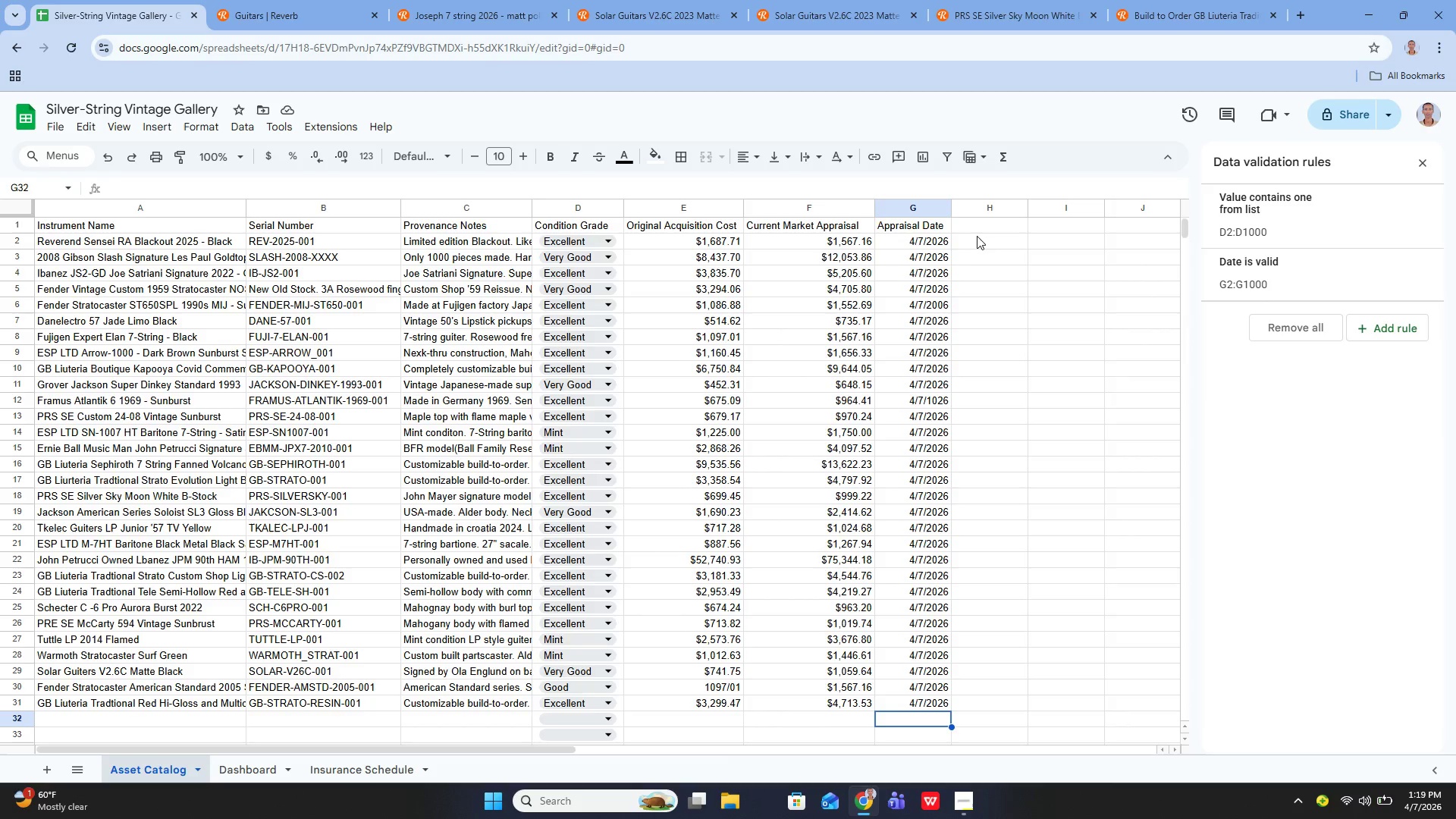 
left_click([971, 231])
 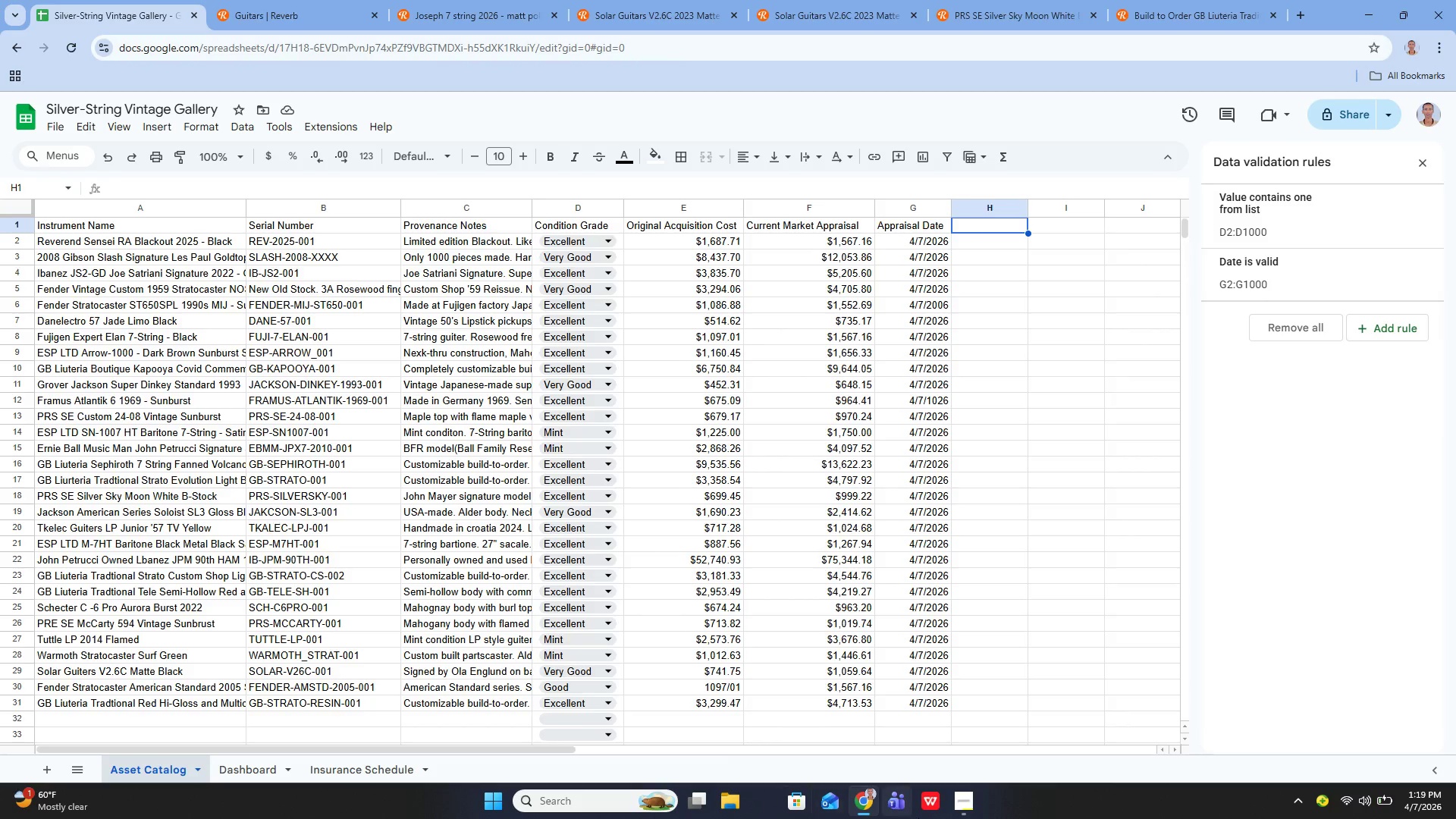 
left_click([957, 794])